 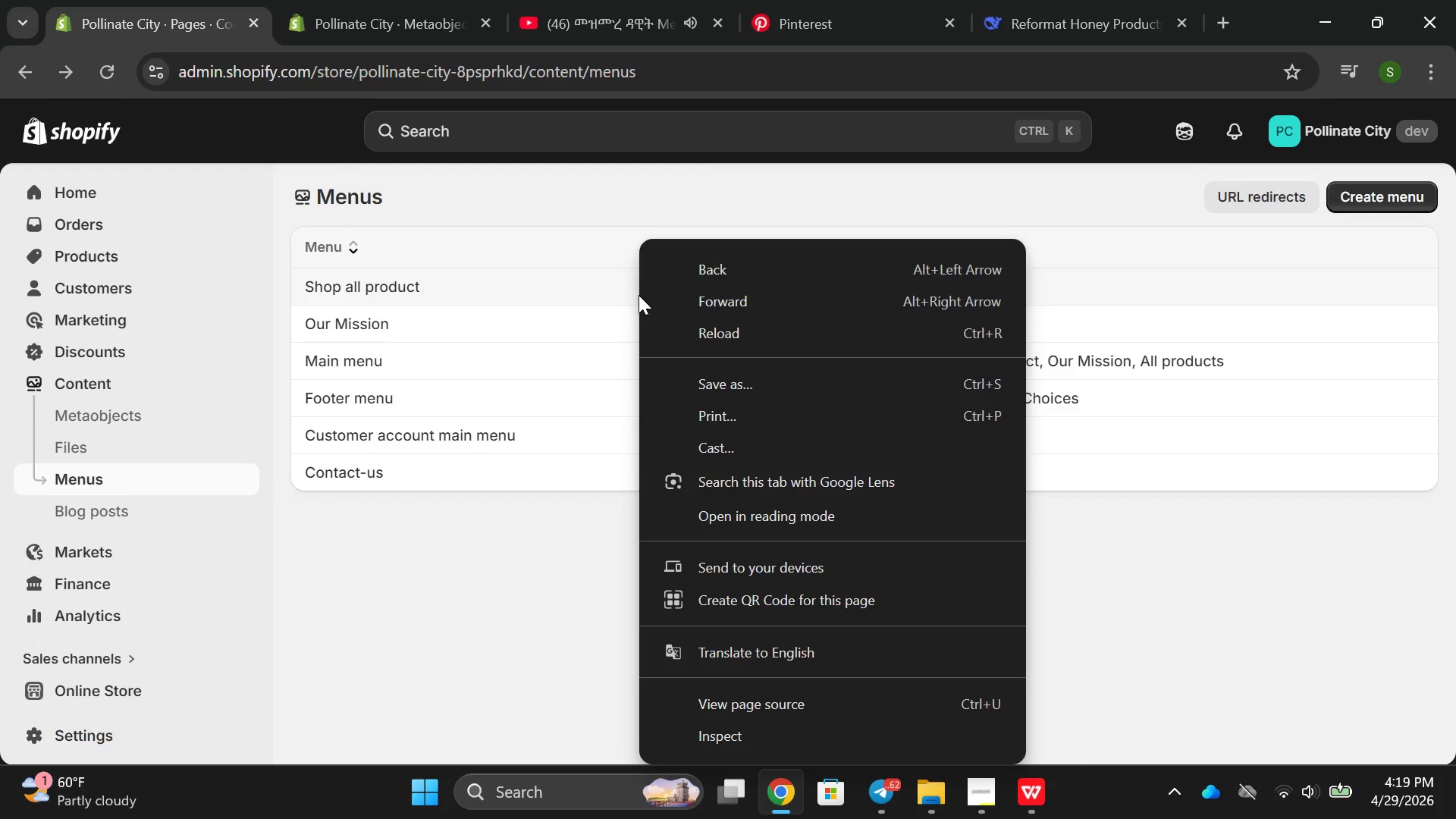 
left_click([526, 570])
 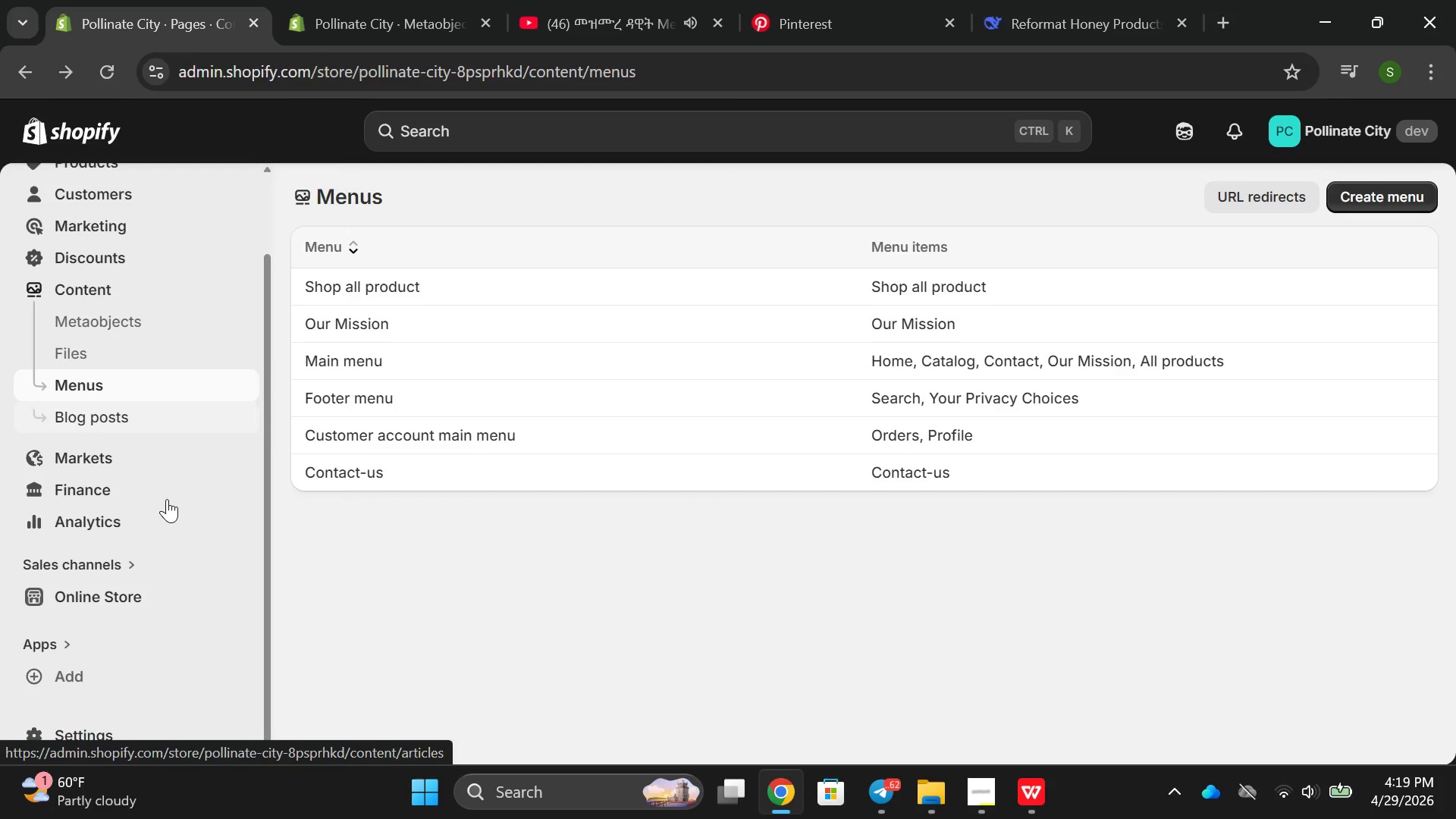 
left_click([89, 594])
 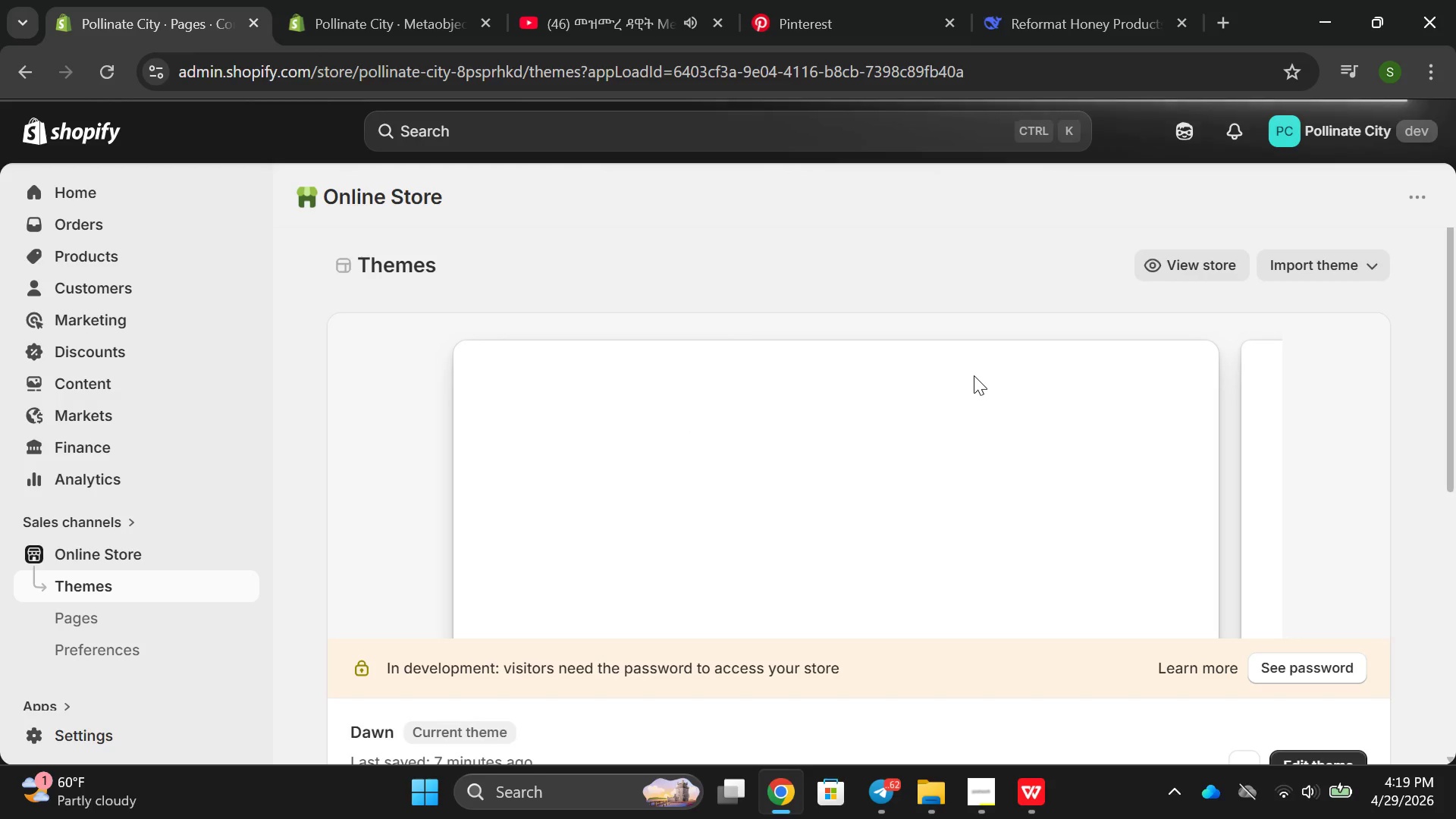 
wait(6.2)
 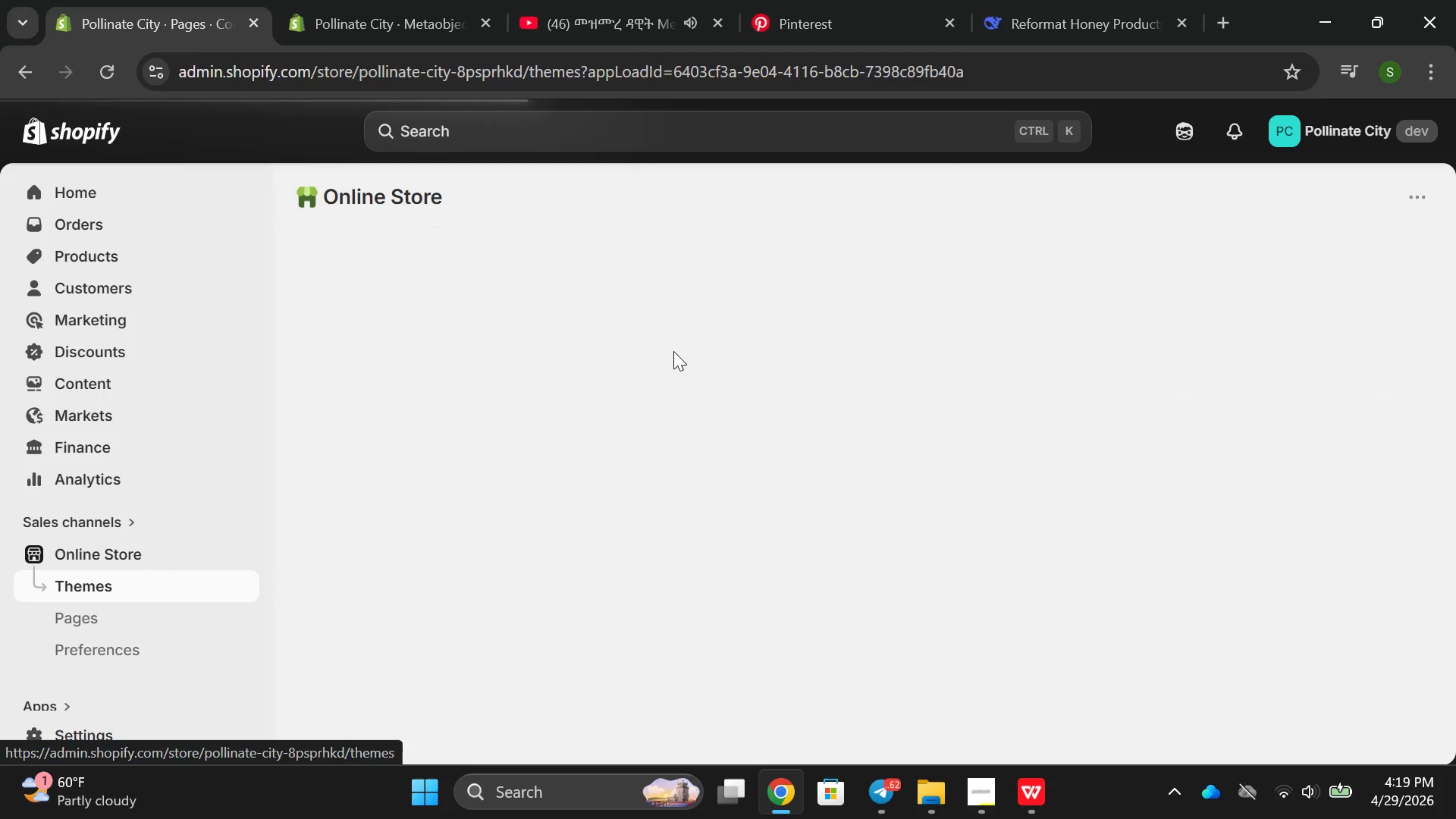 
left_click([1210, 263])
 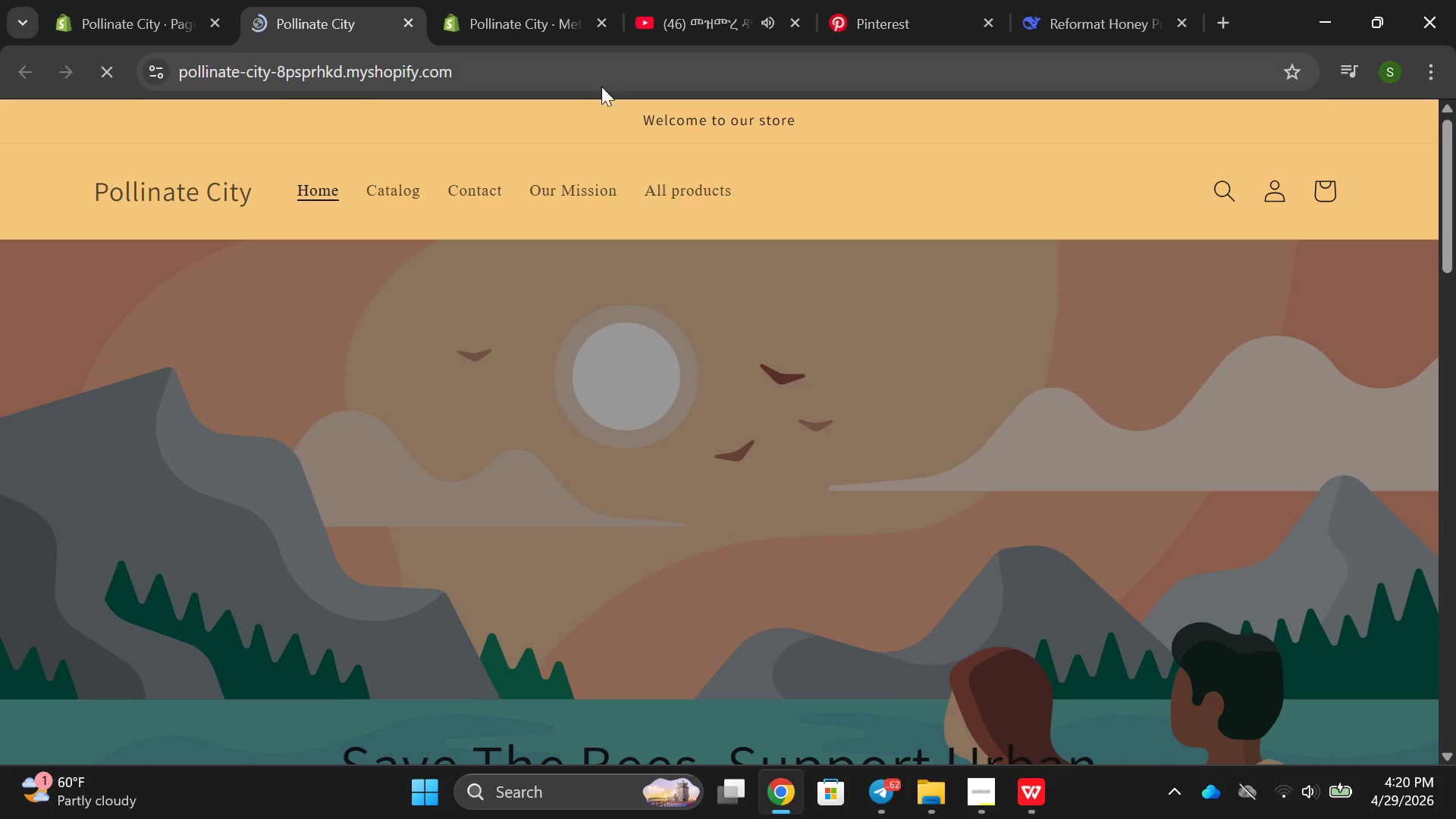 
wait(7.06)
 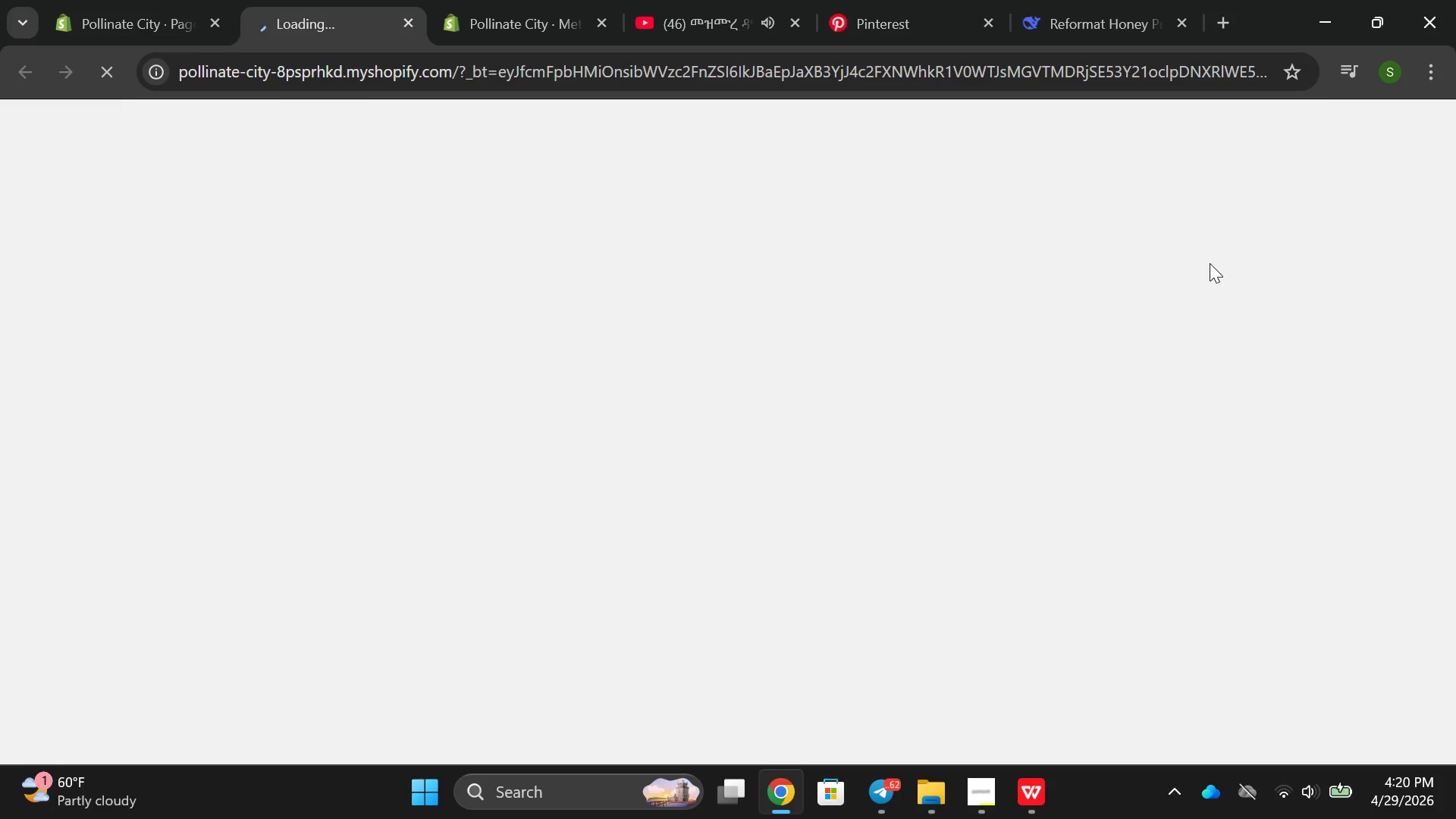 
left_click([560, 187])
 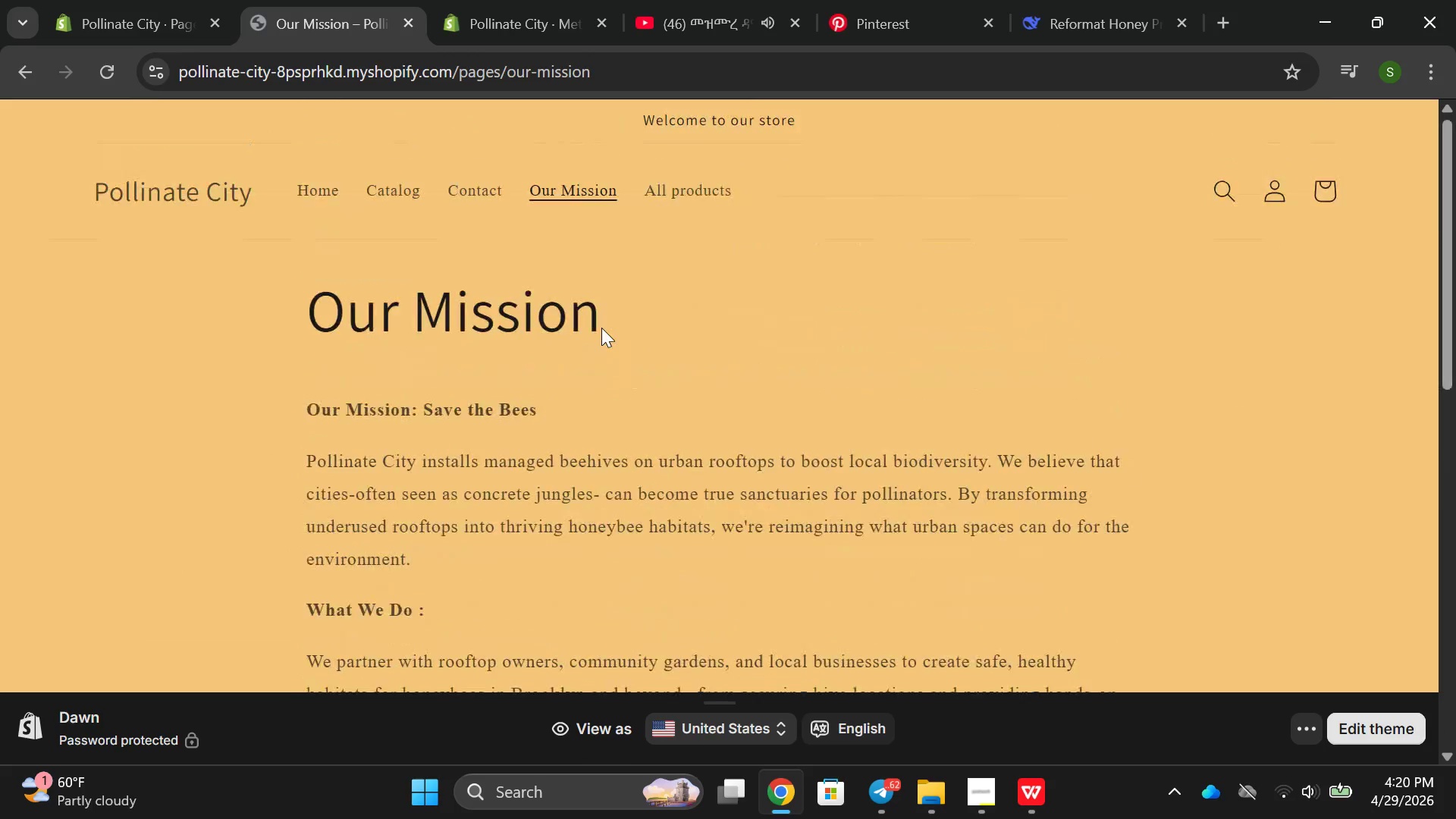 
wait(6.64)
 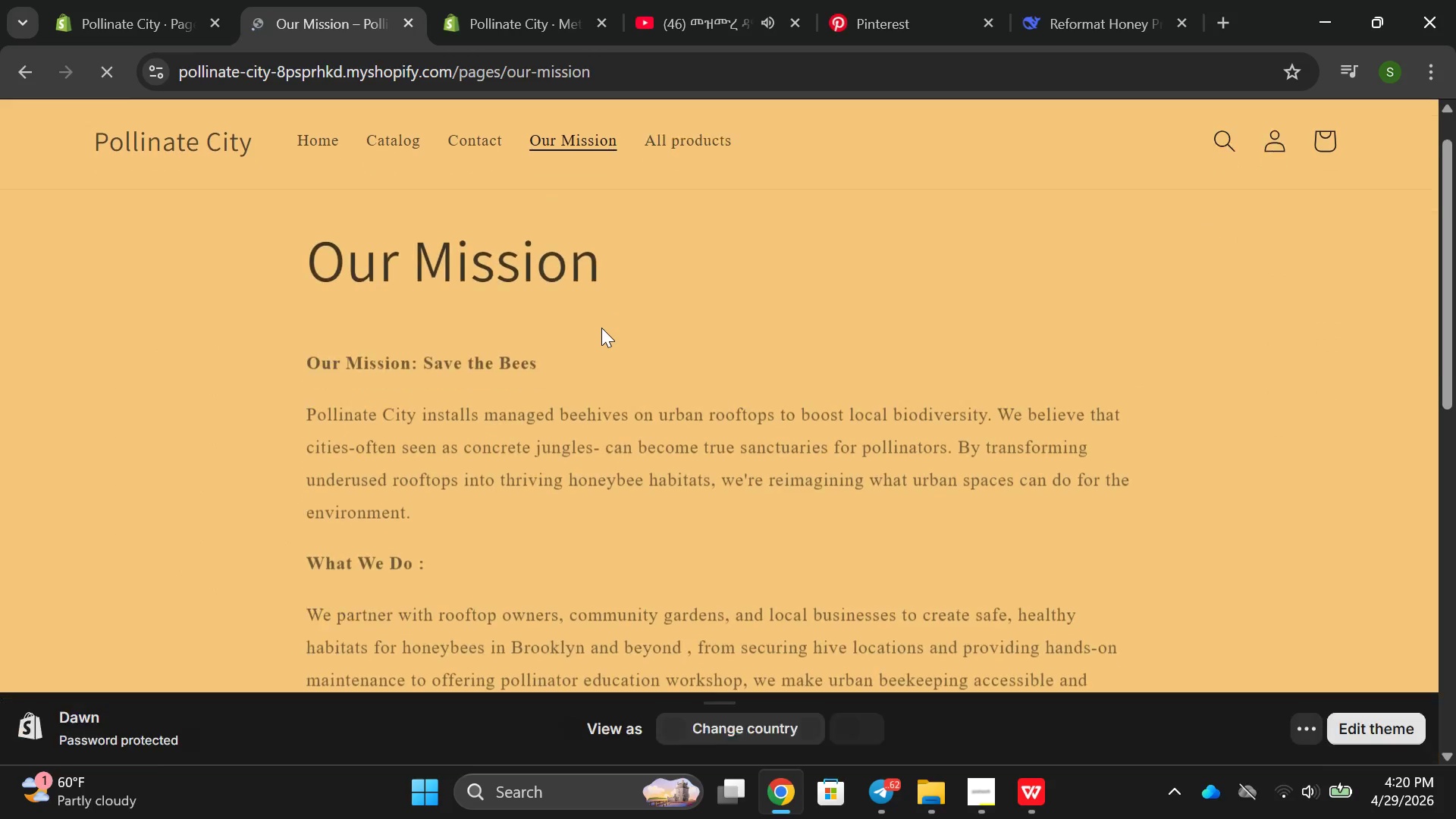 
left_click([482, 185])
 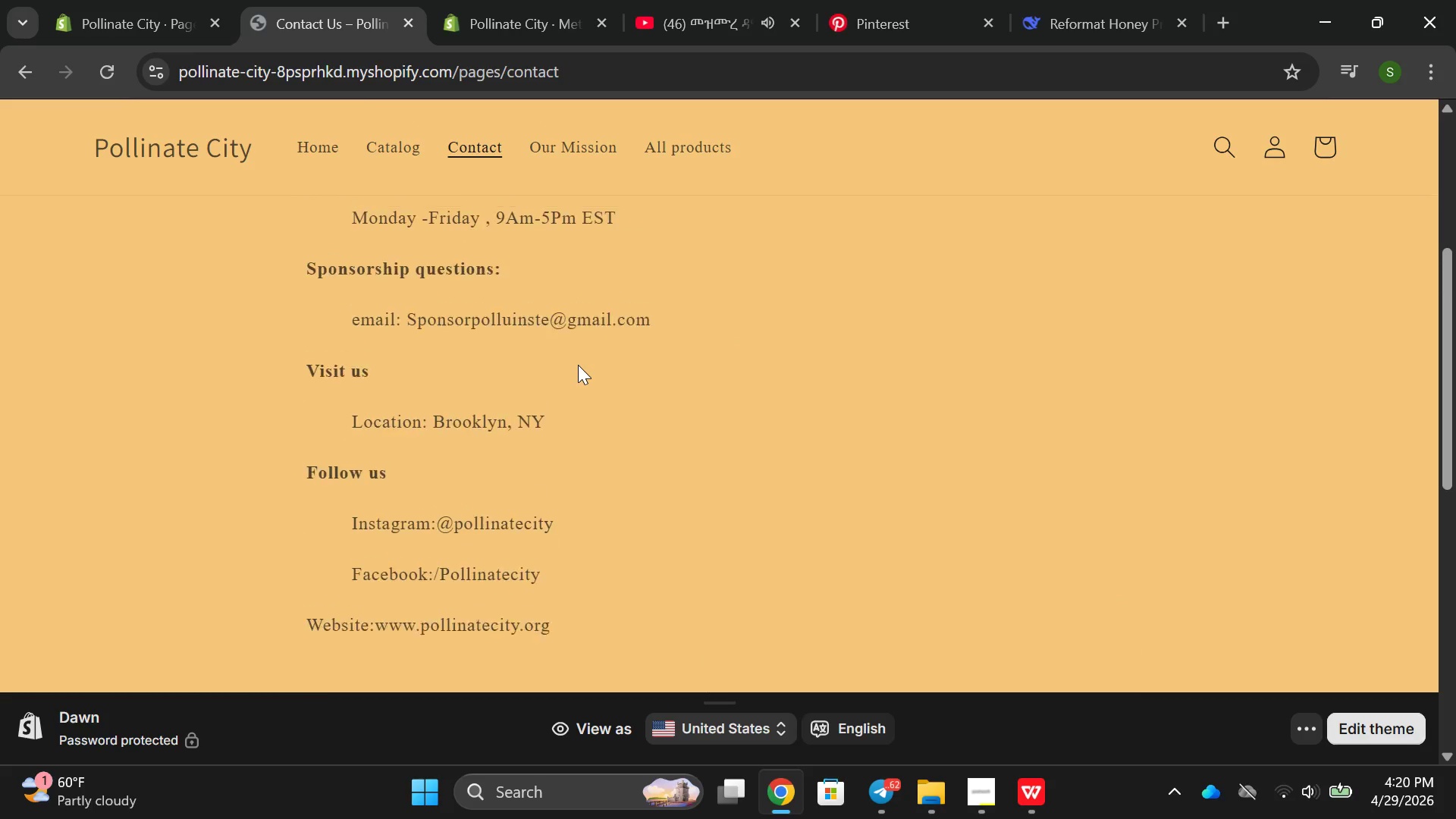 
wait(6.38)
 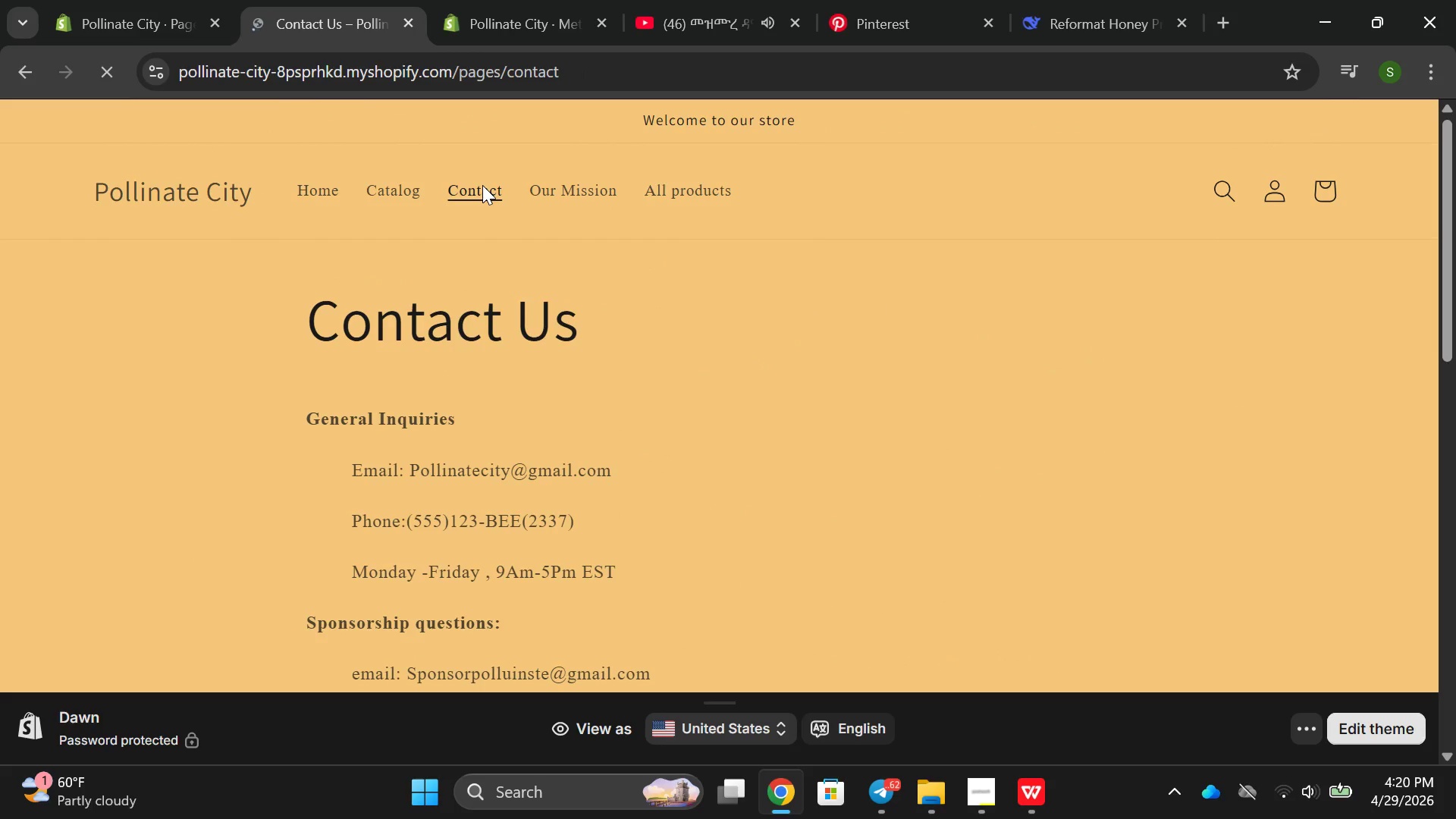 
left_click([679, 177])
 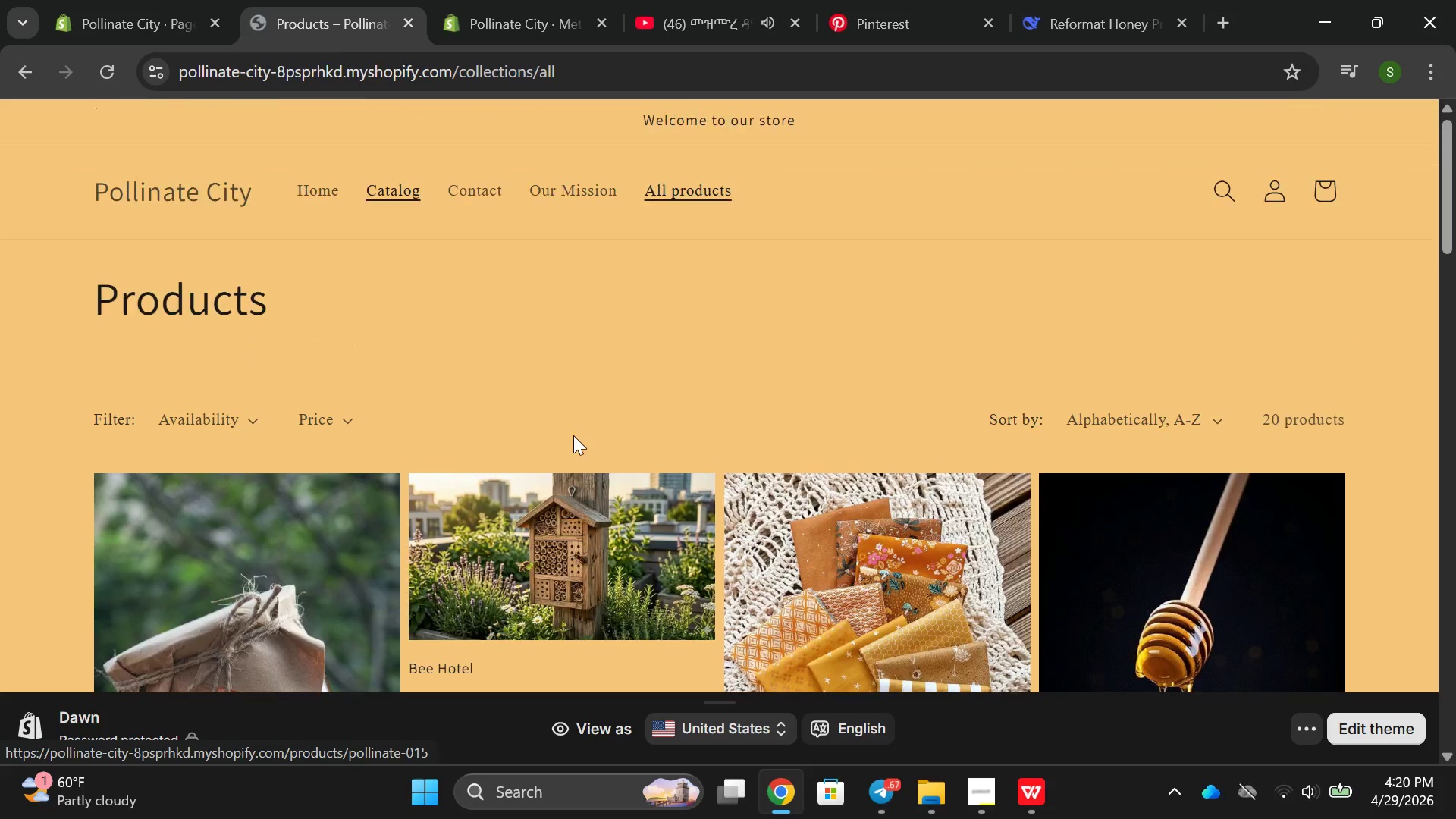 
wait(5.03)
 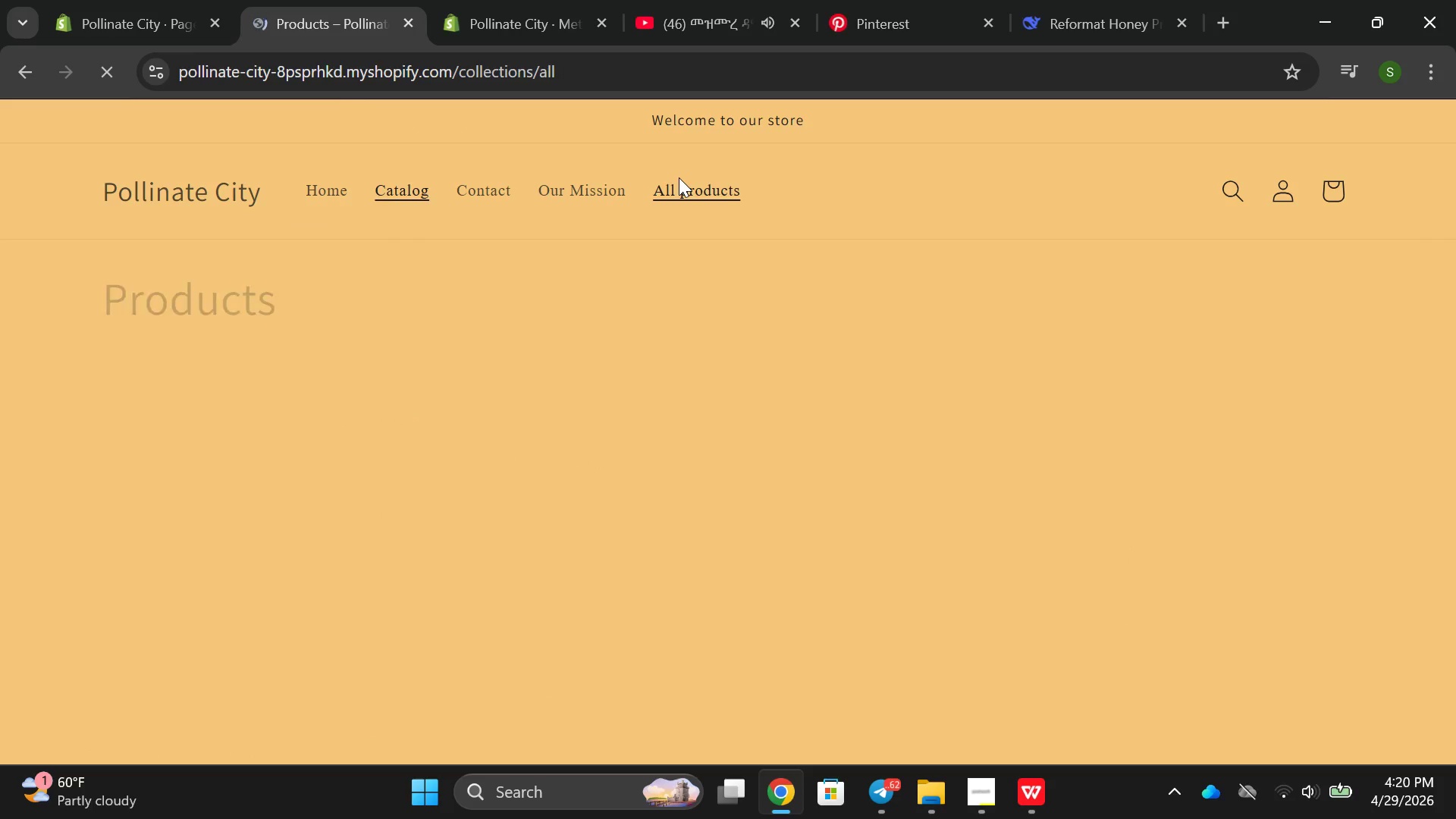 
left_click([121, 20])
 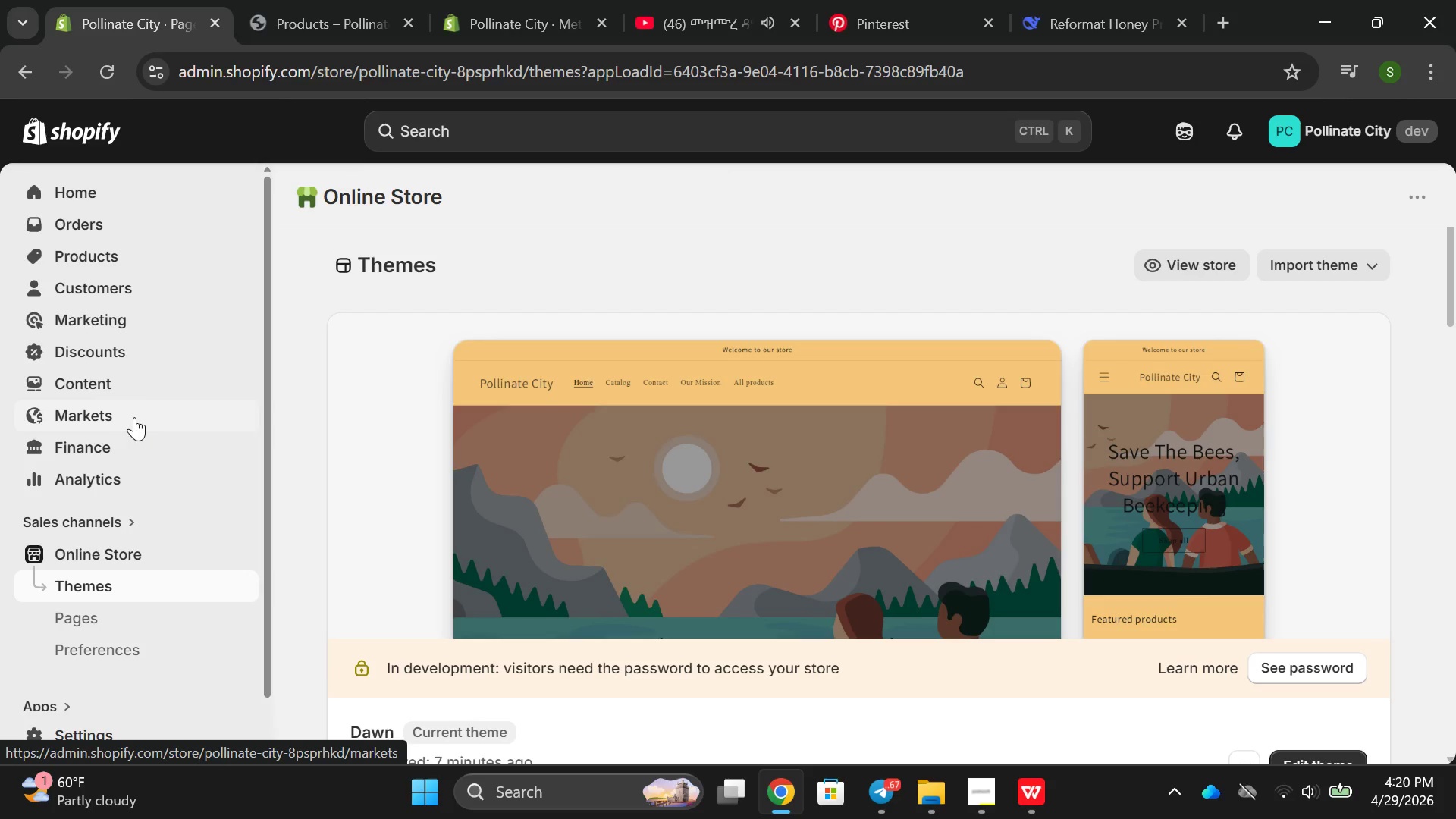 
left_click([105, 384])
 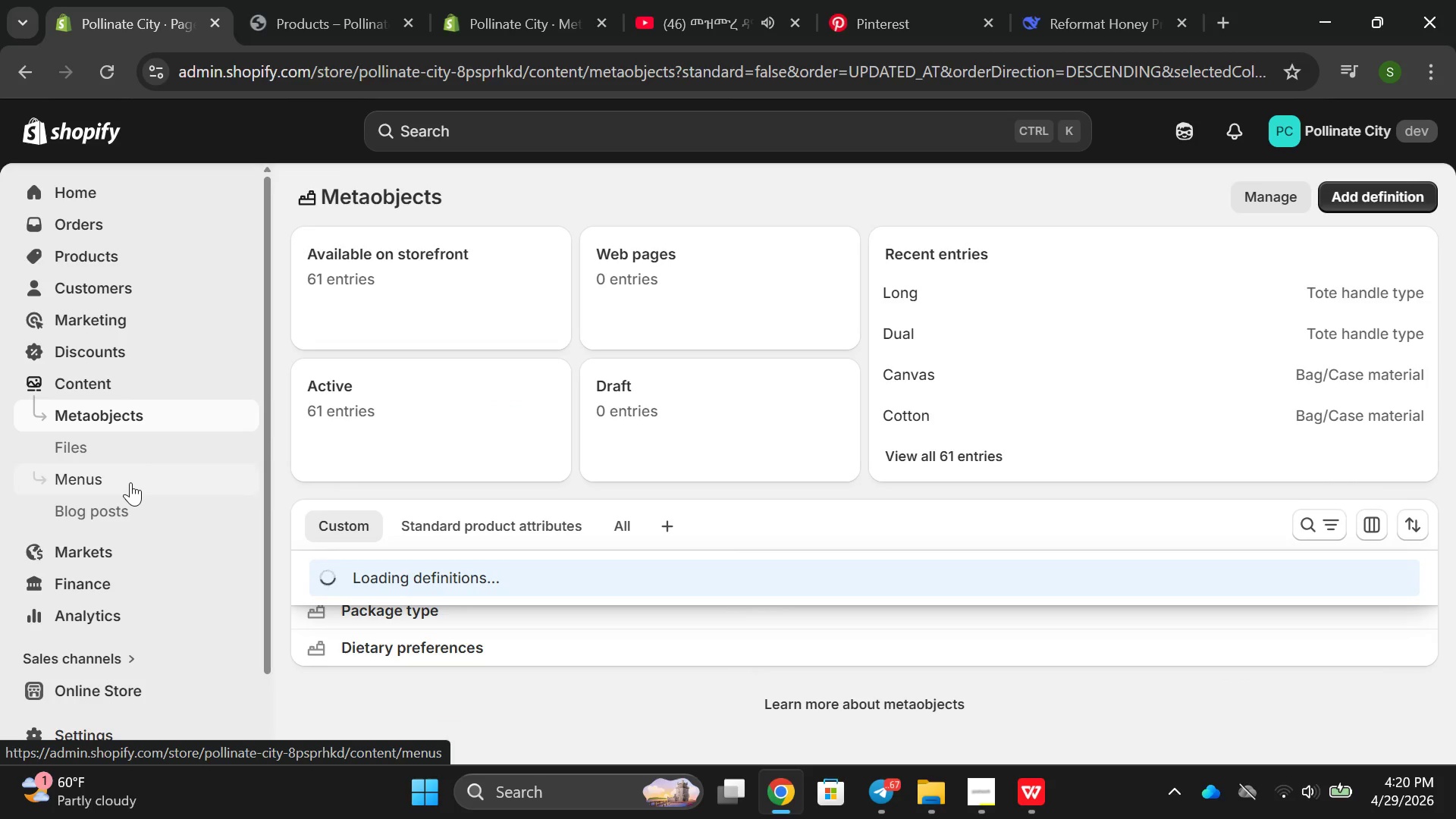 
left_click([130, 482])
 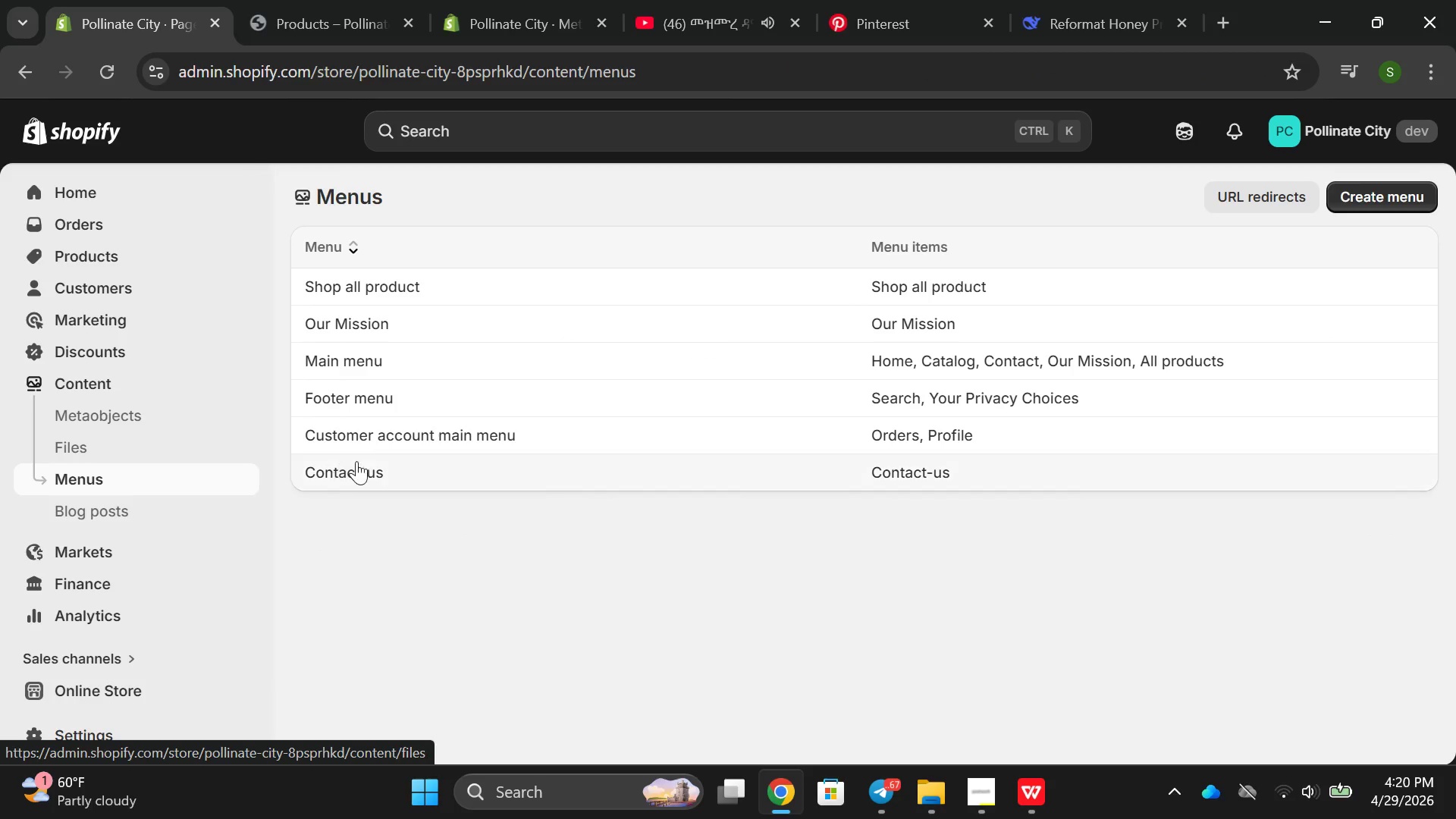 
left_click([540, 350])
 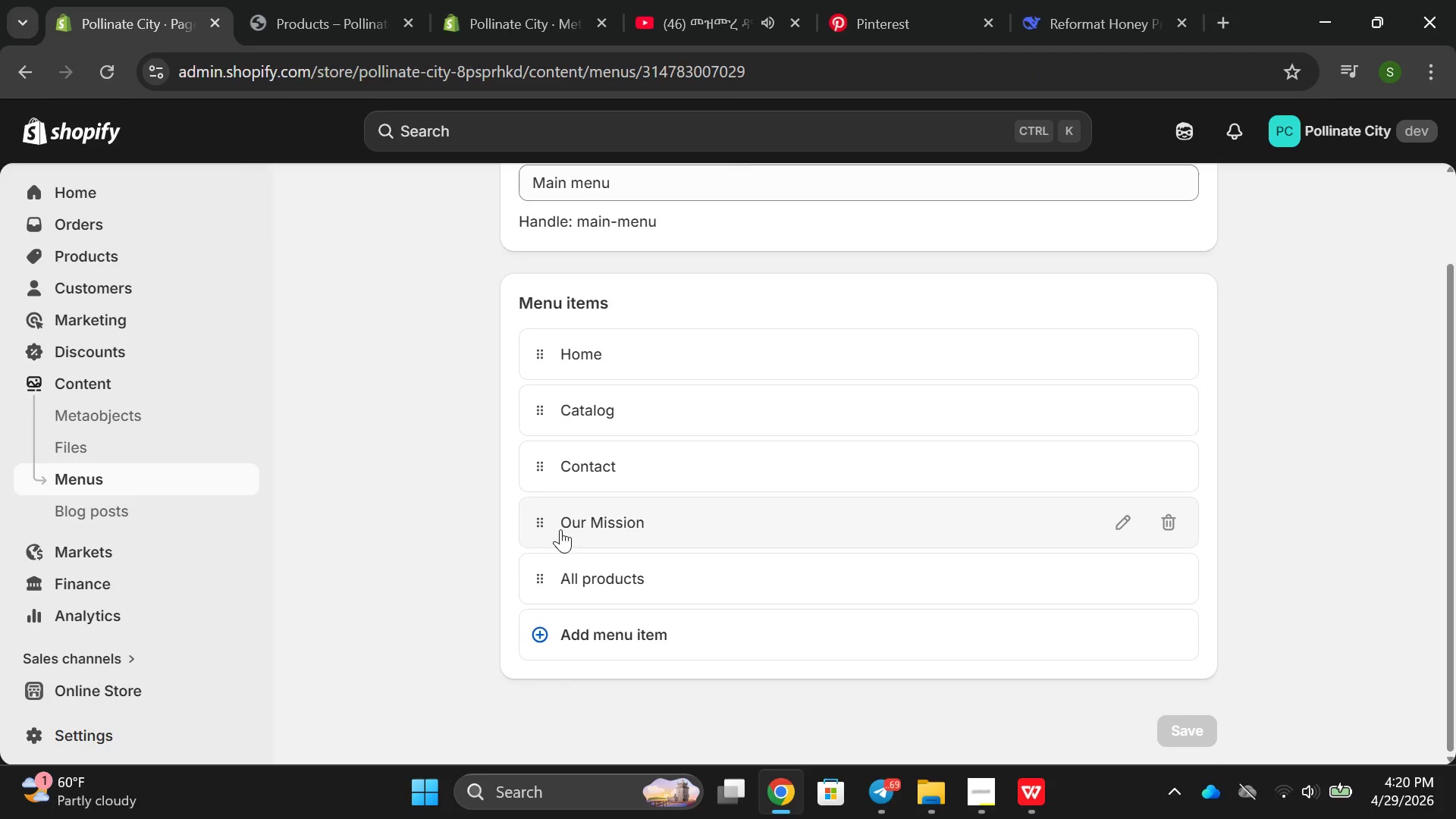 
left_click_drag(start_coordinate=[510, 466], to_coordinate=[483, 569])
 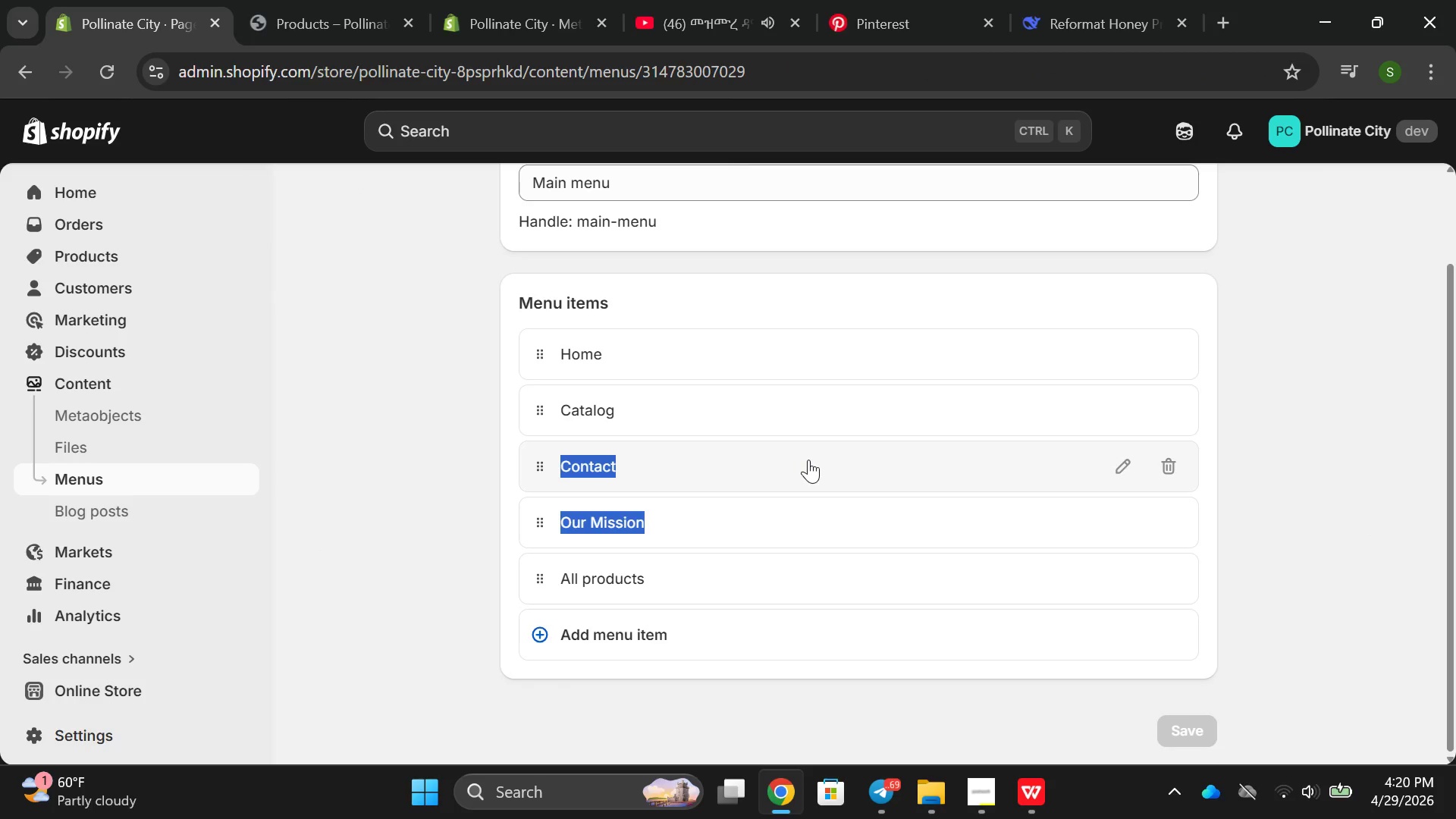 
left_click([808, 460])
 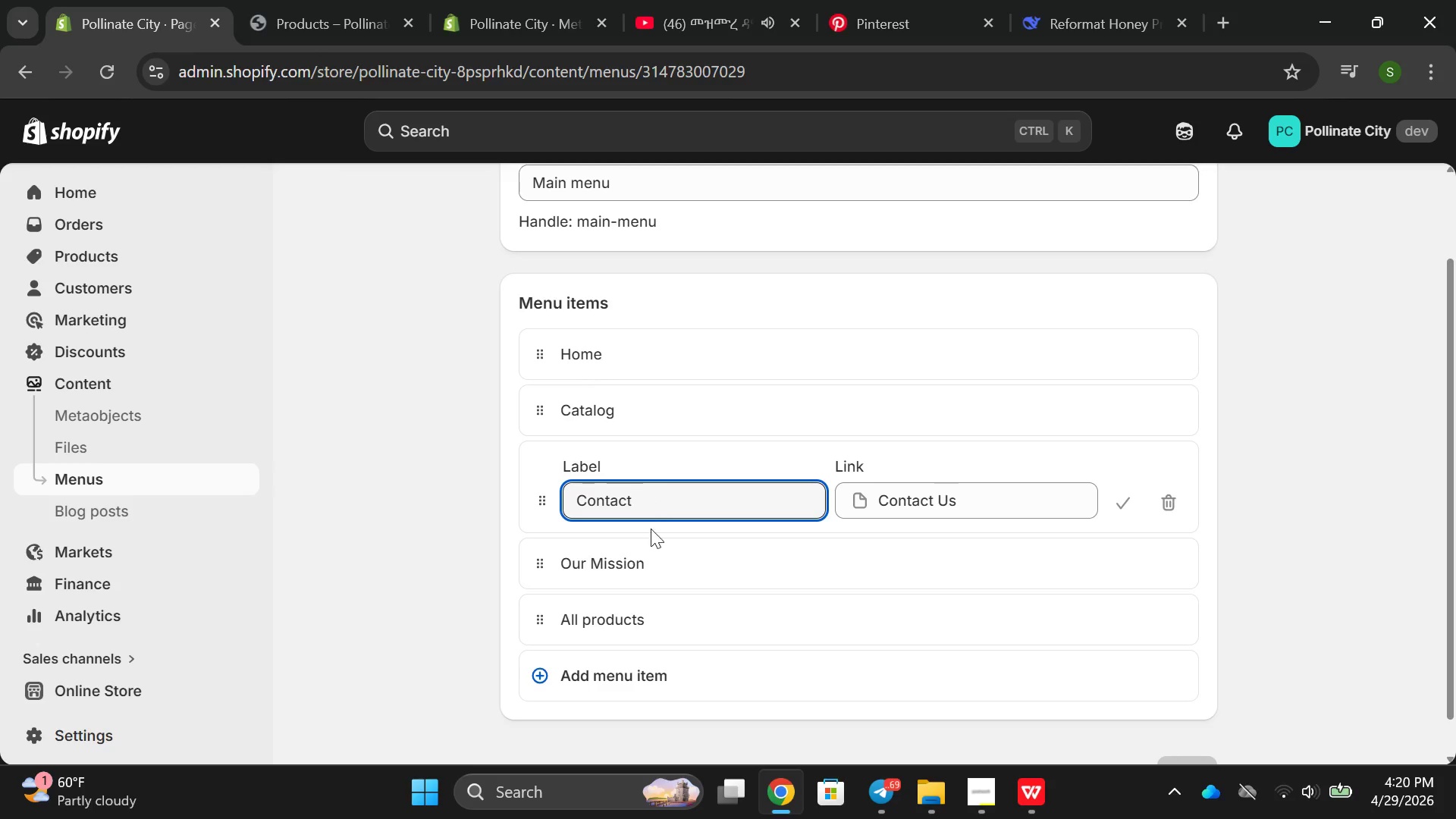 
left_click_drag(start_coordinate=[719, 568], to_coordinate=[701, 434])
 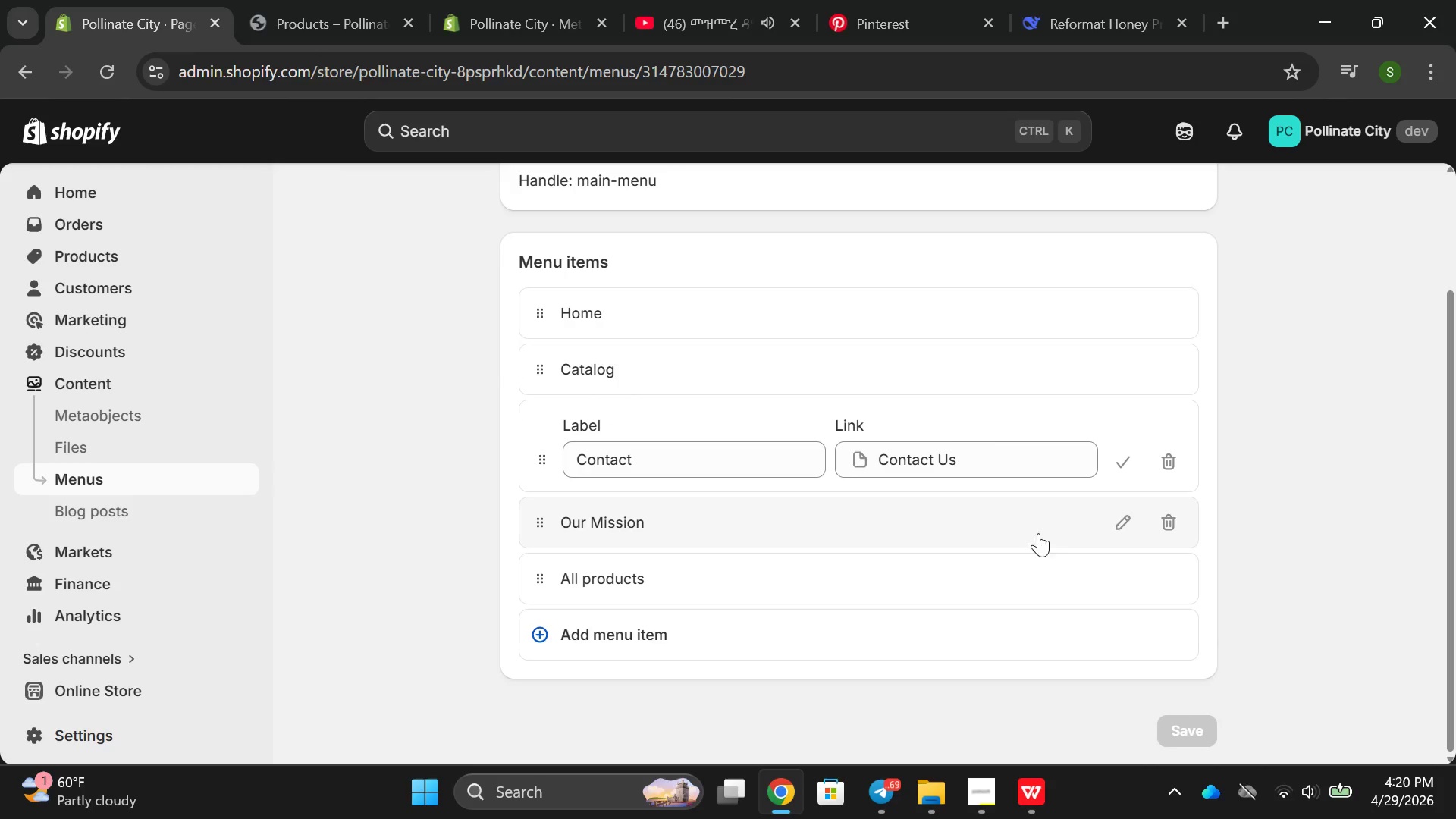 
left_click([1172, 469])
 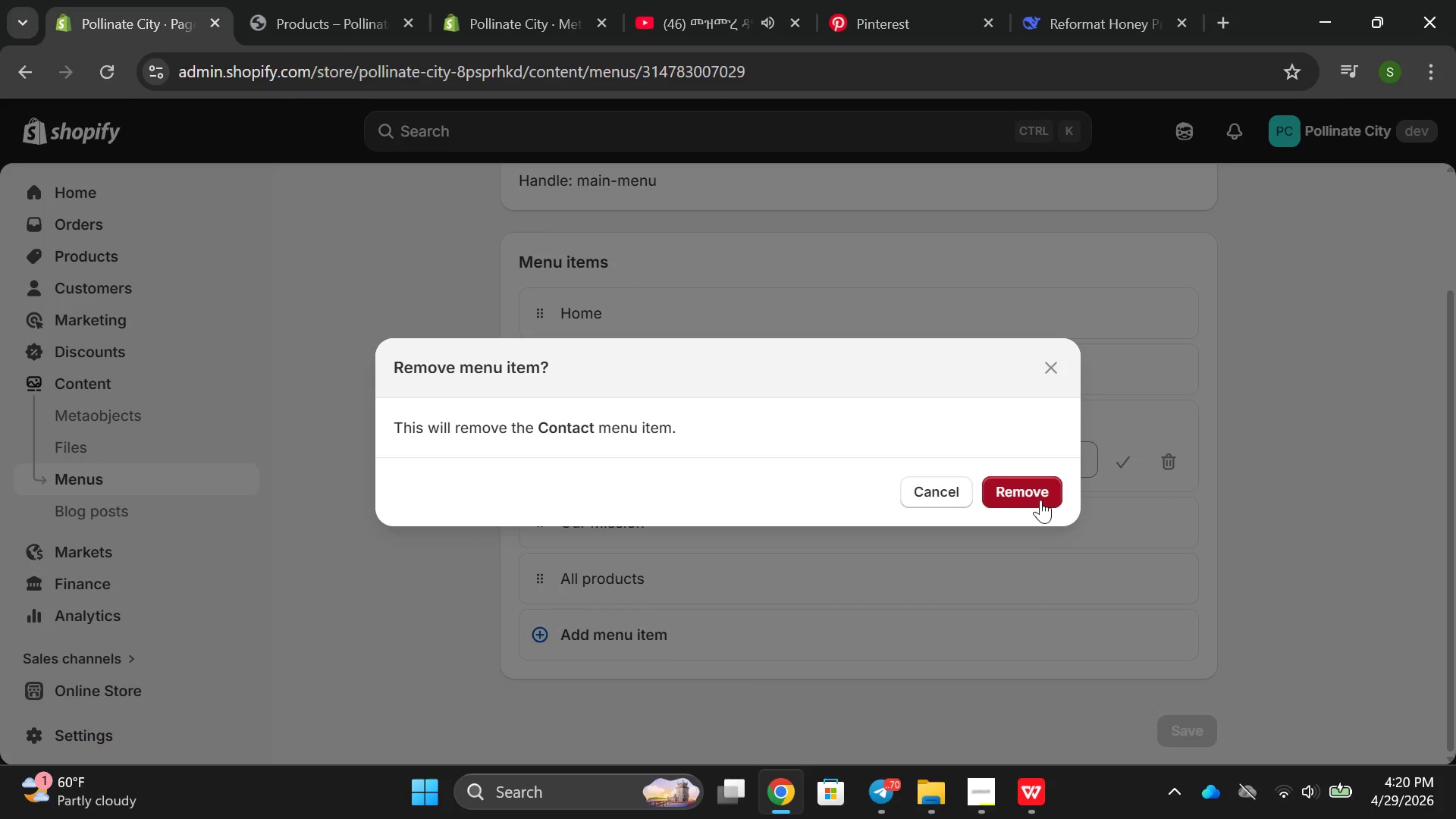 
left_click([1040, 500])
 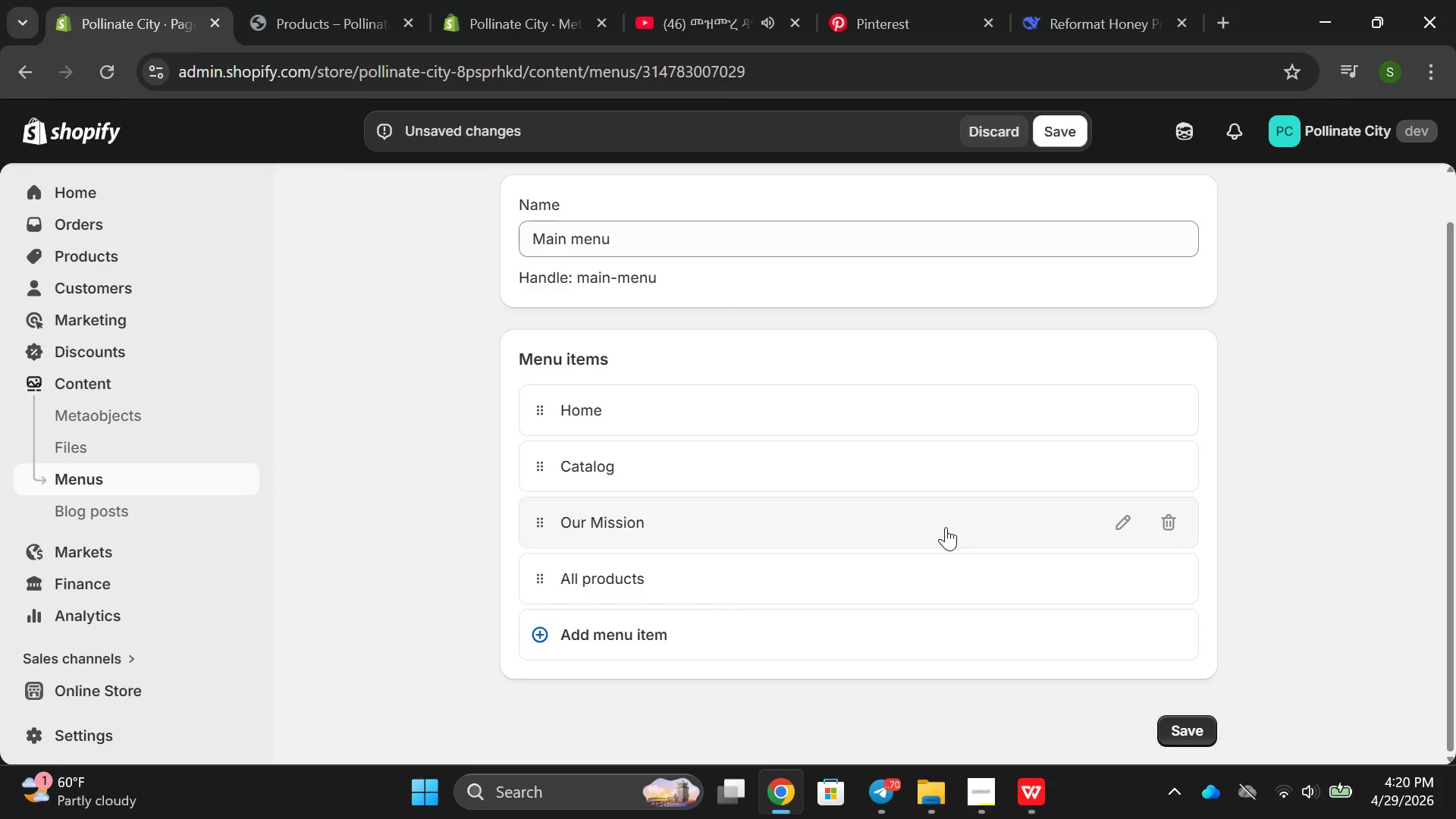 
left_click([1159, 528])
 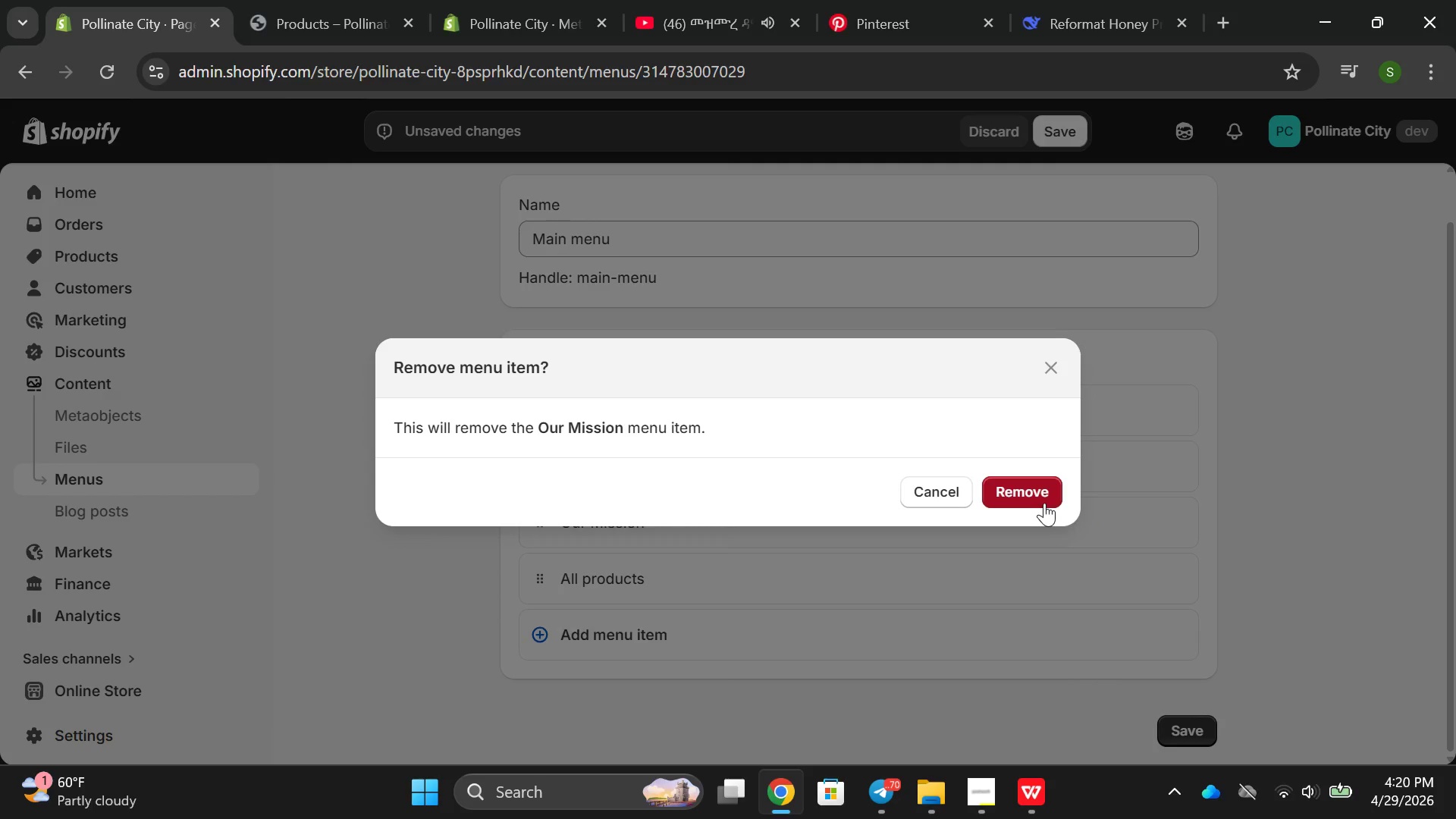 
left_click([1044, 503])
 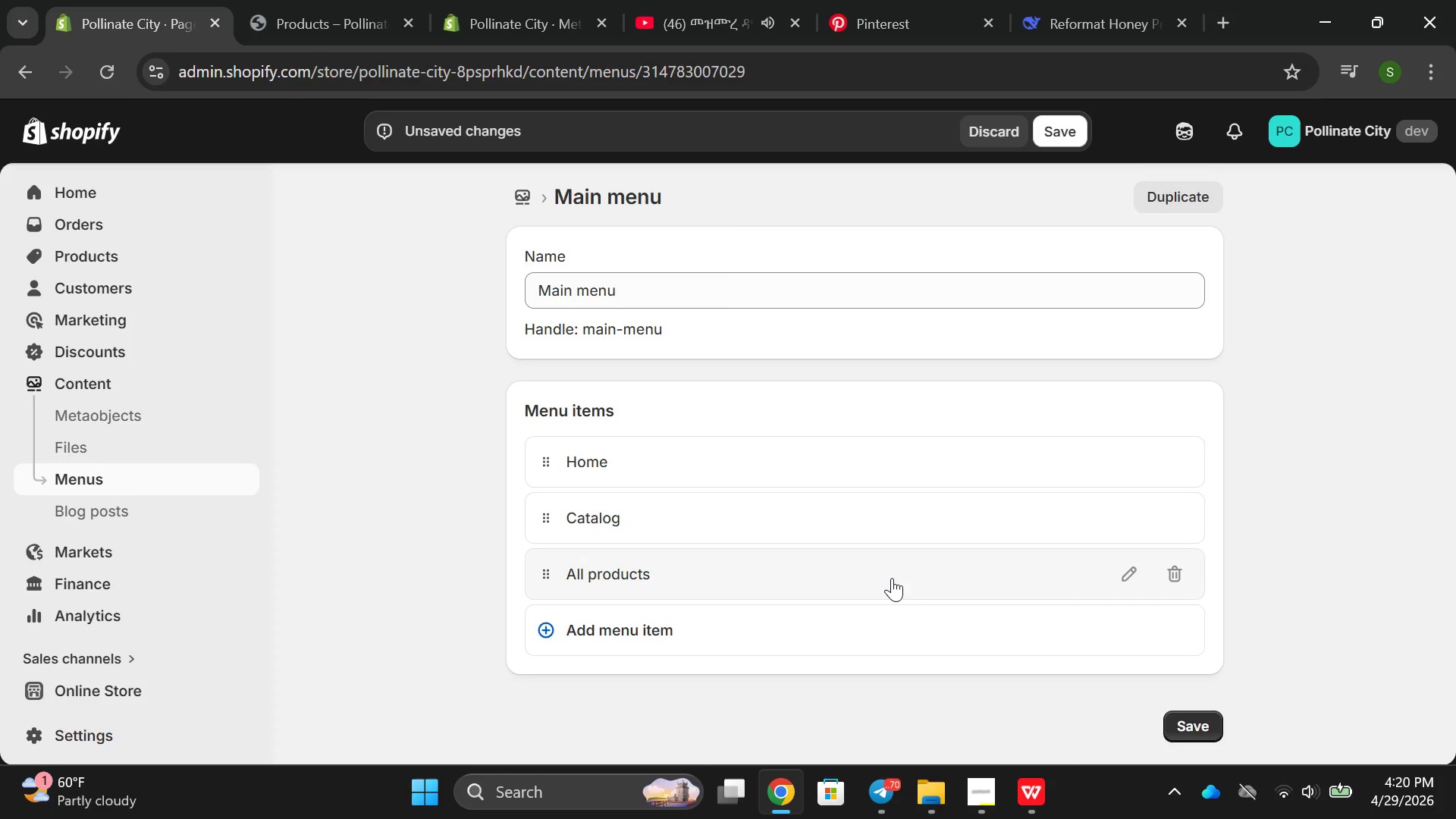 
left_click([892, 578])
 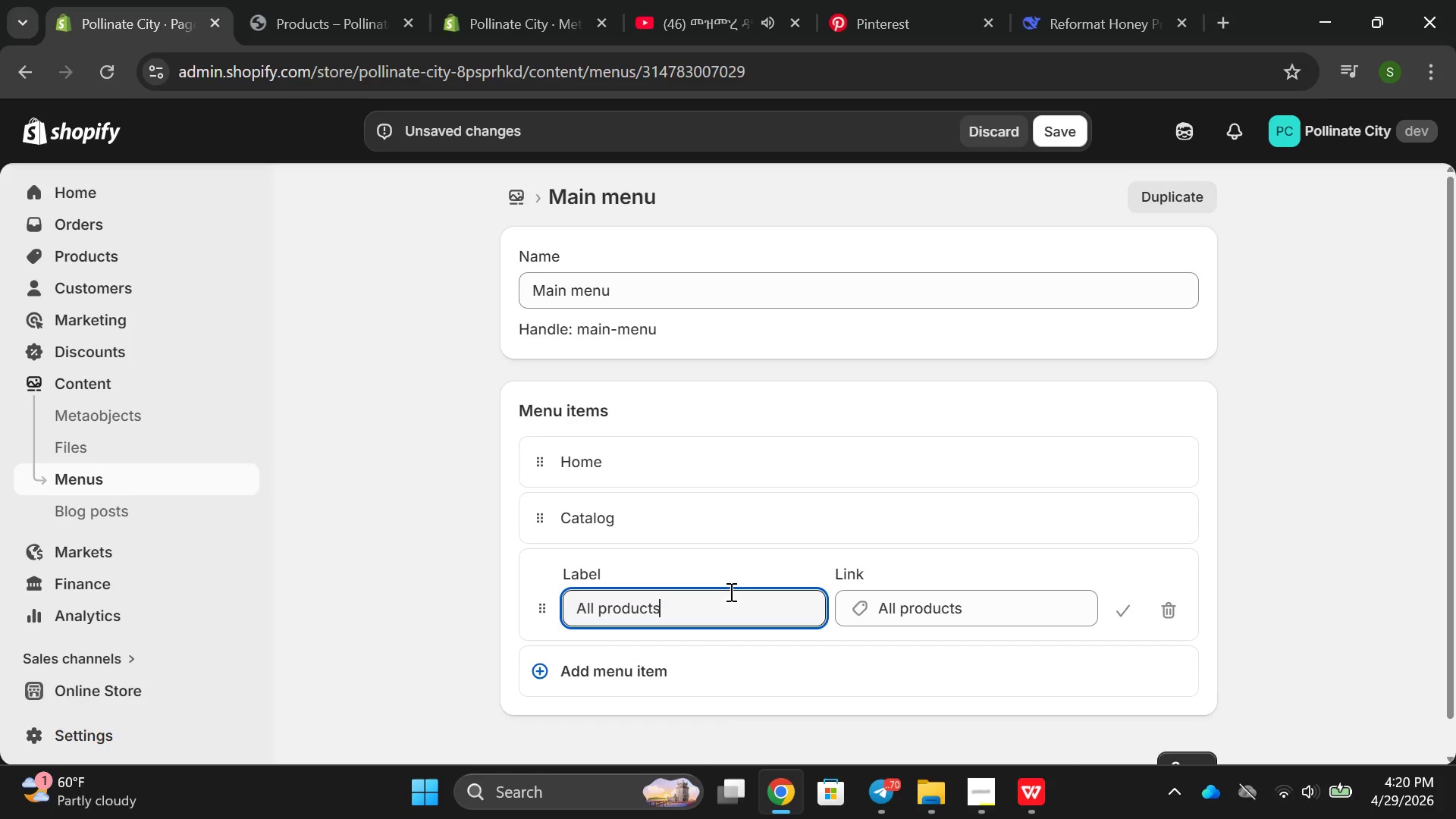 
double_click([727, 592])
 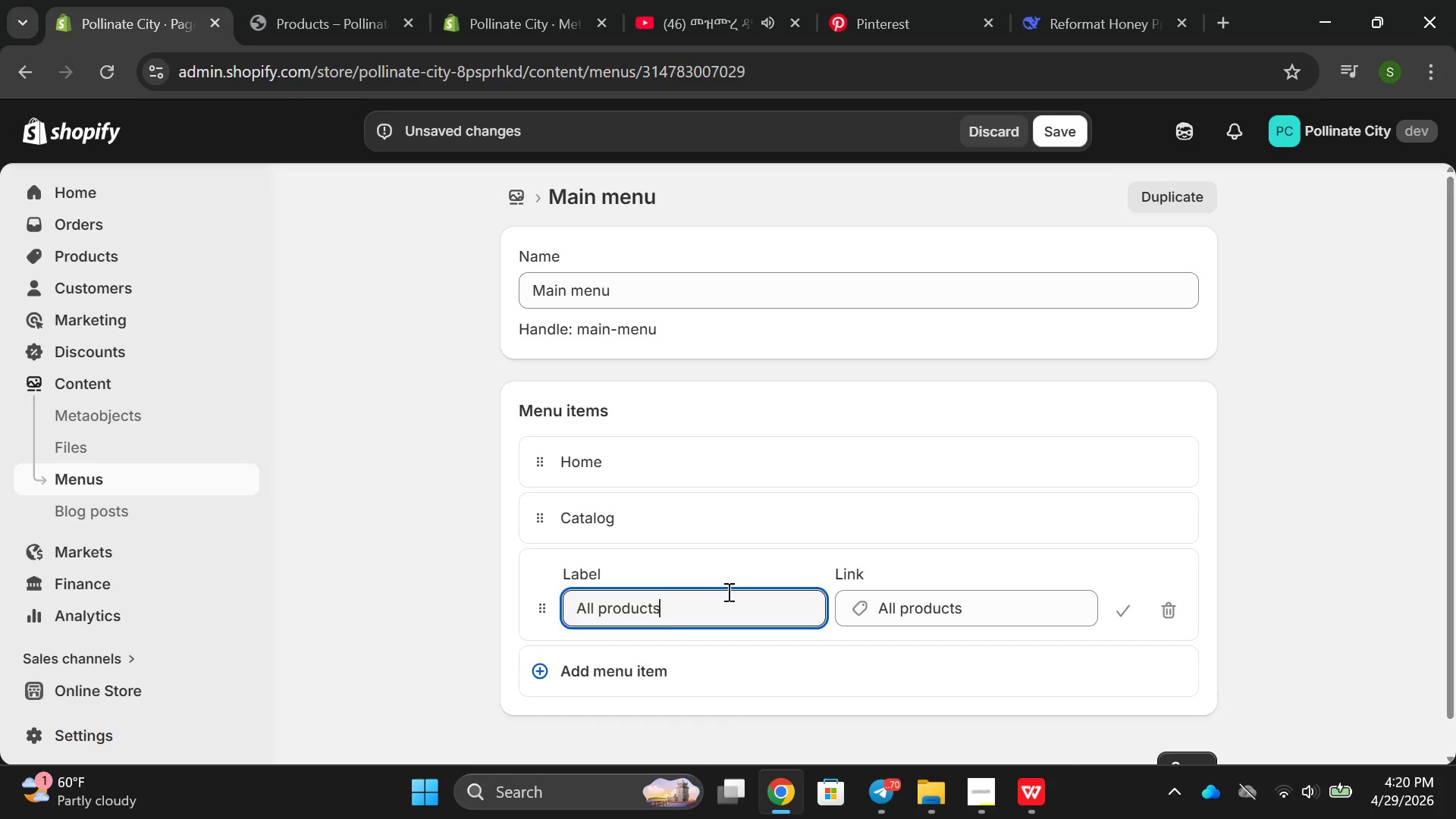 
triple_click([727, 592])
 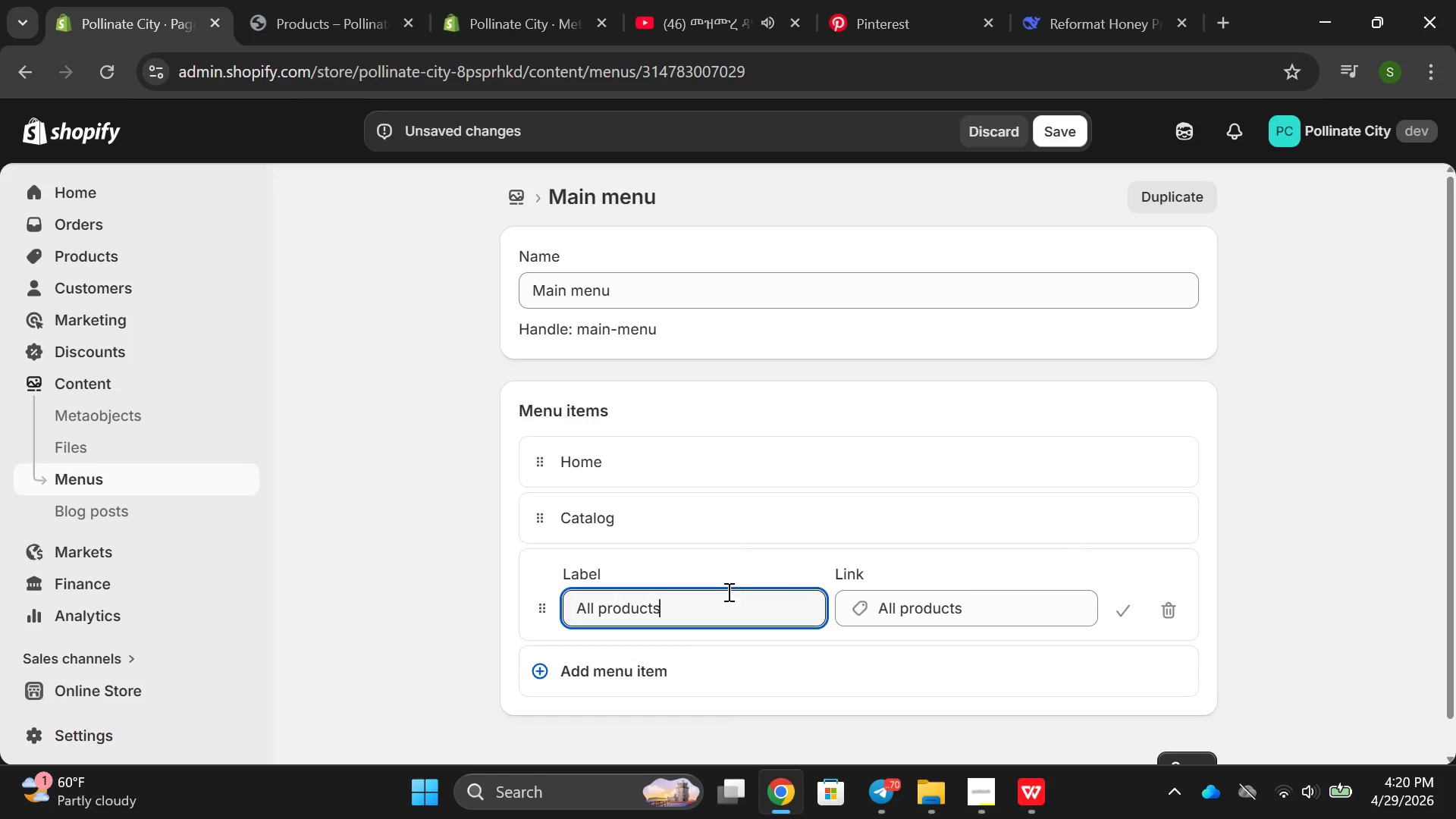 
type(sho)
 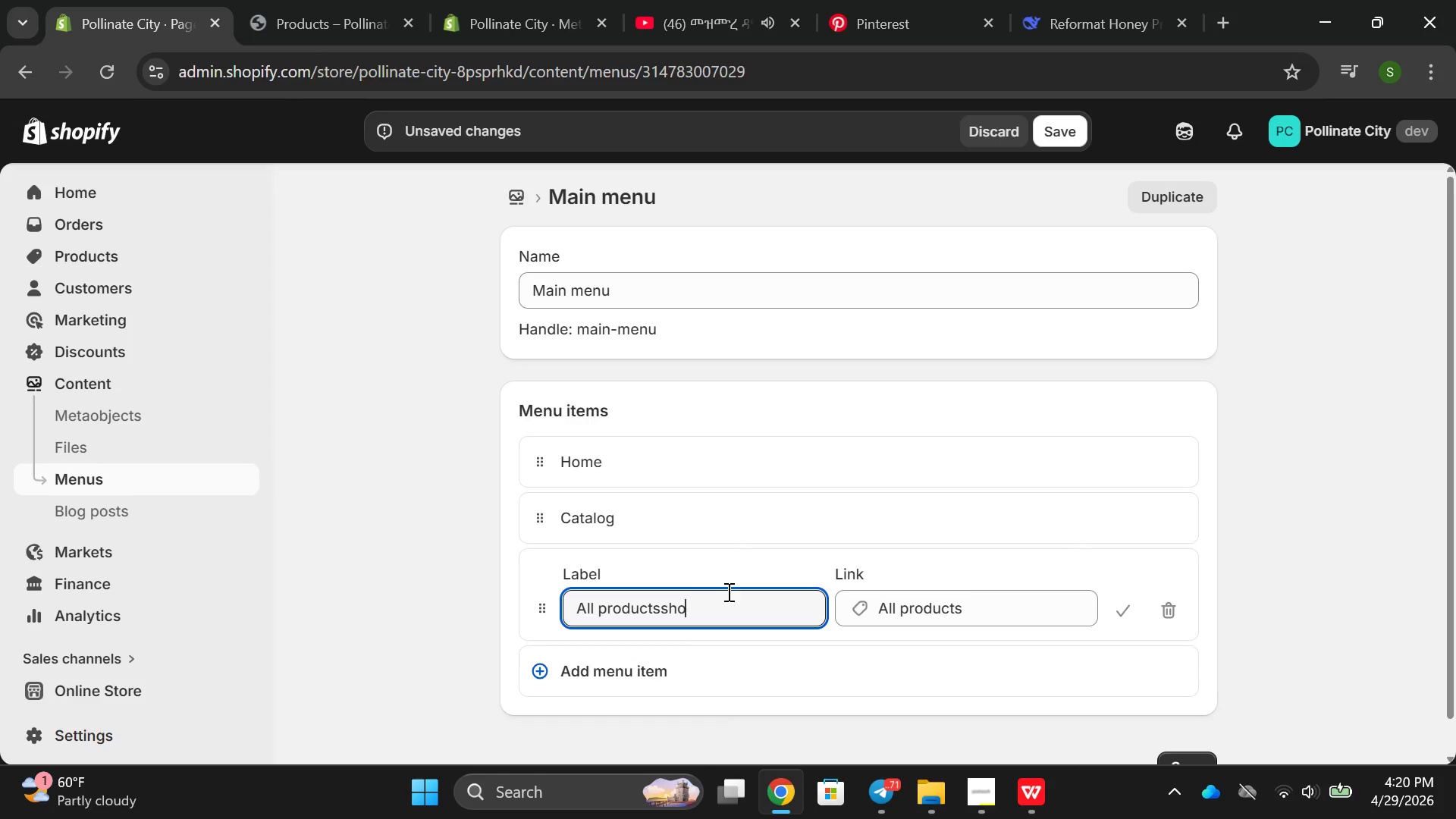 
left_click_drag(start_coordinate=[733, 606], to_coordinate=[557, 614])
 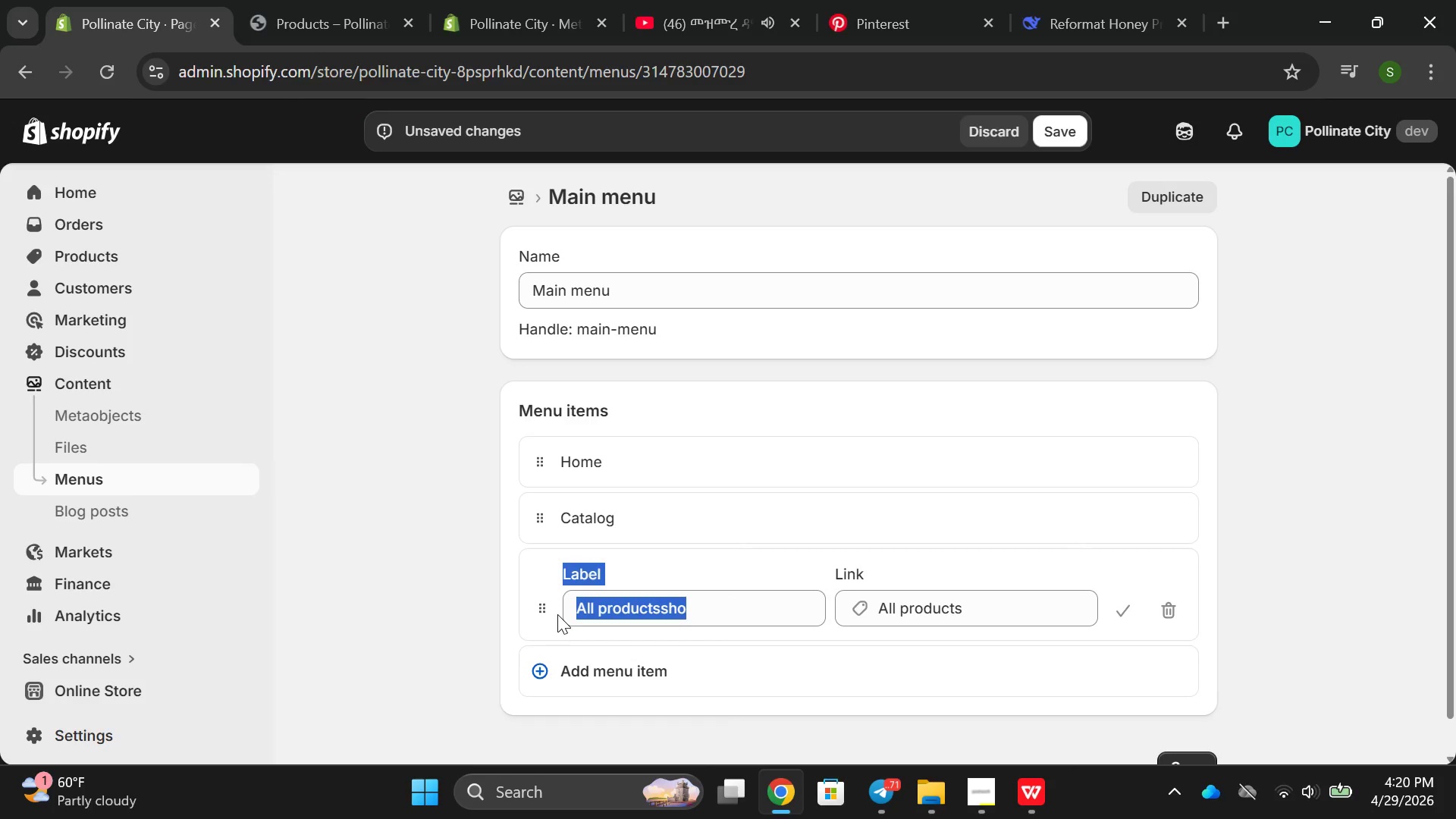 
type(sh)
 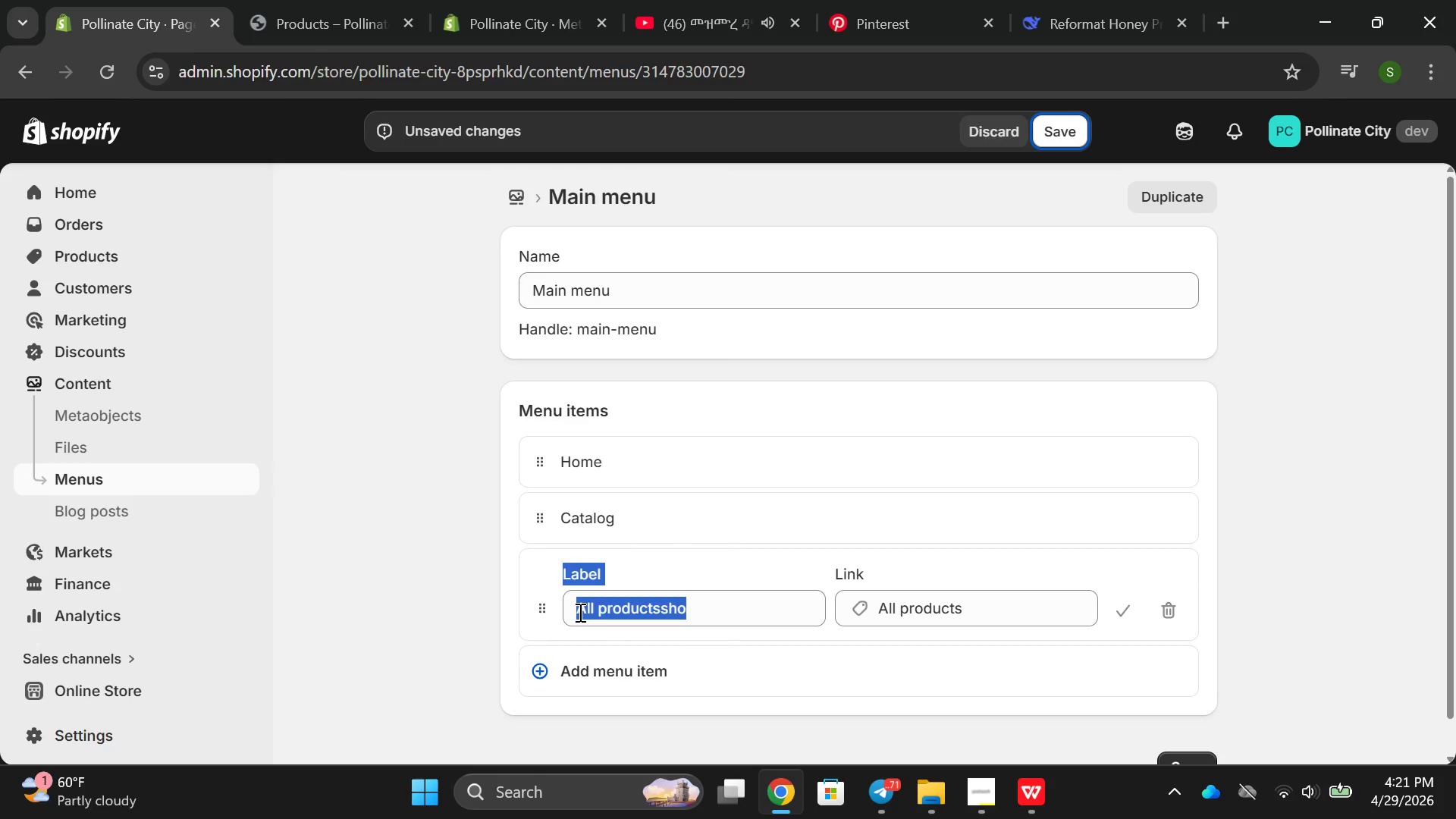 
left_click([579, 612])
 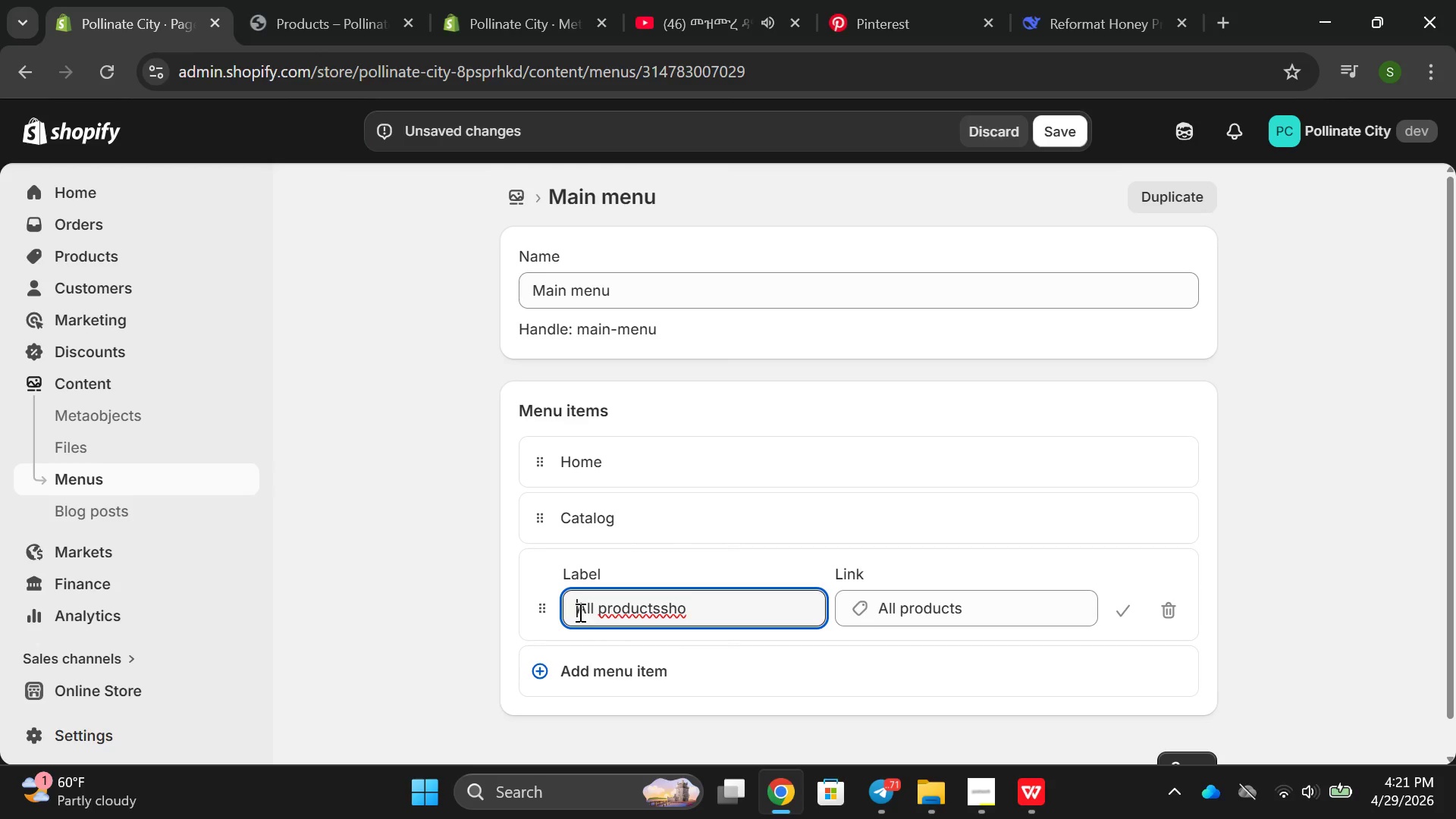 
left_click_drag(start_coordinate=[579, 612], to_coordinate=[742, 610])
 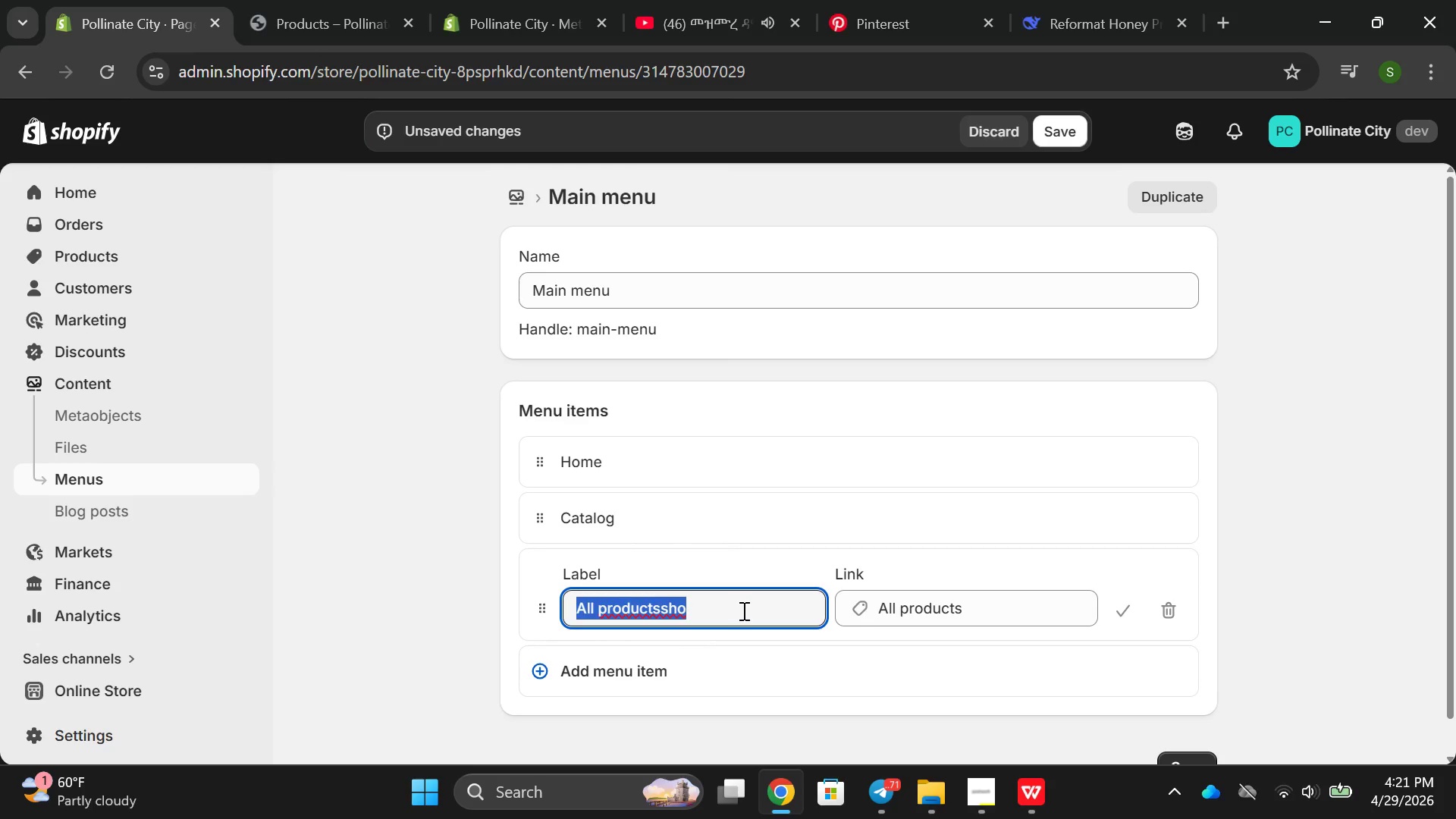 
type(Shop now )
key(Backspace)
key(Backspace)
key(Backspace)
key(Backspace)
type(a)
key(Backspace)
type(All)
 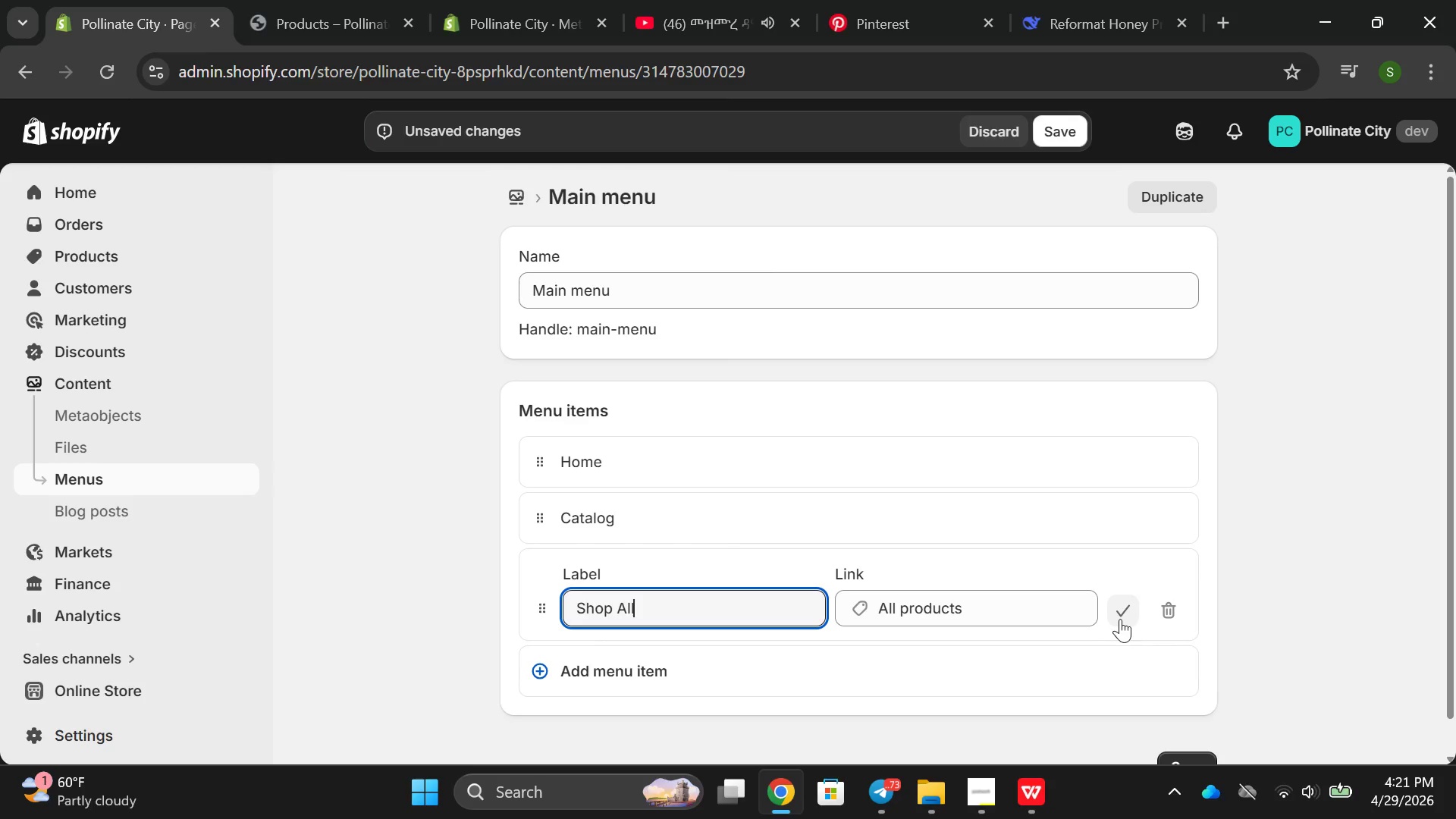 
left_click([1130, 622])
 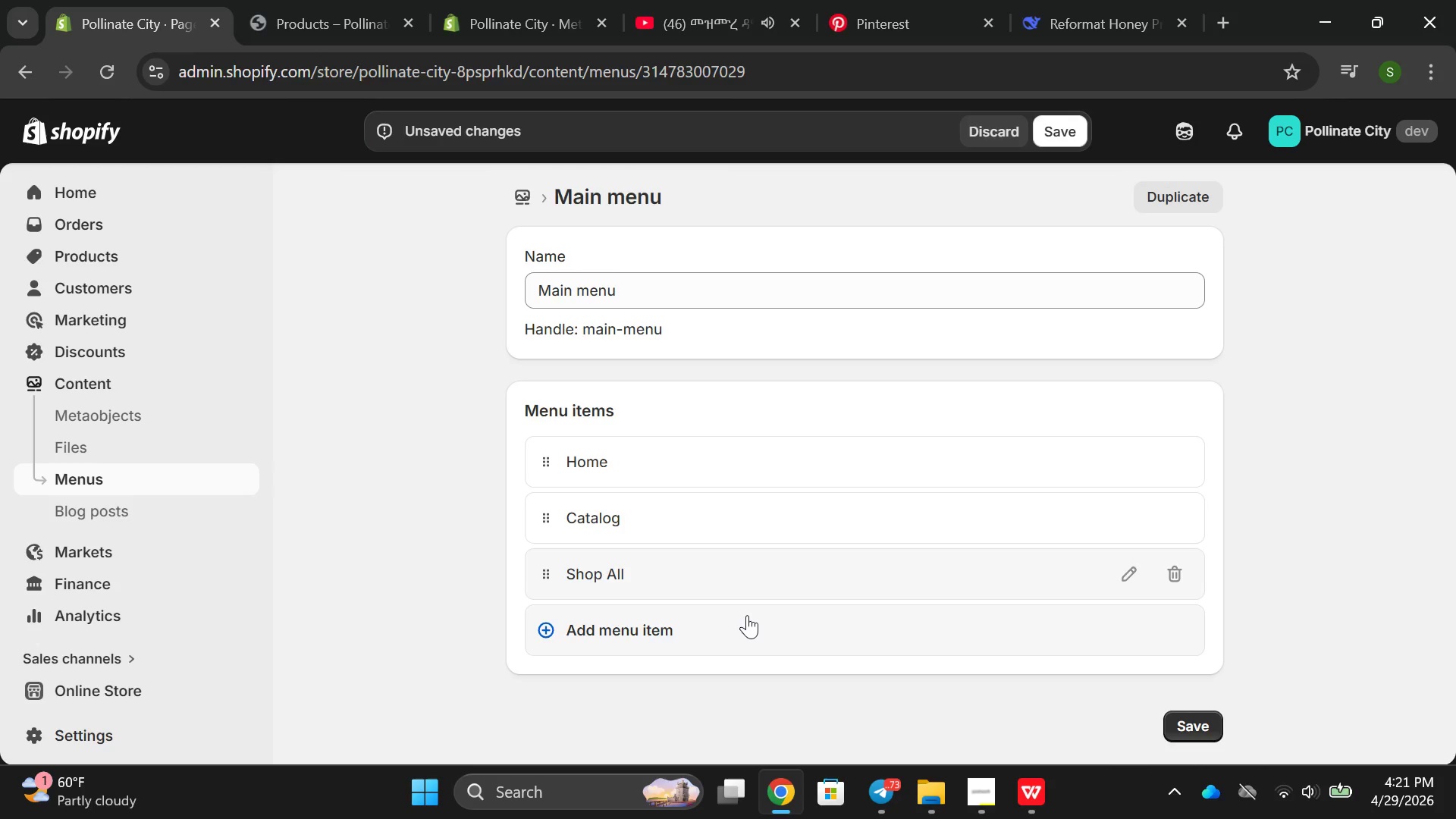 
left_click([747, 615])
 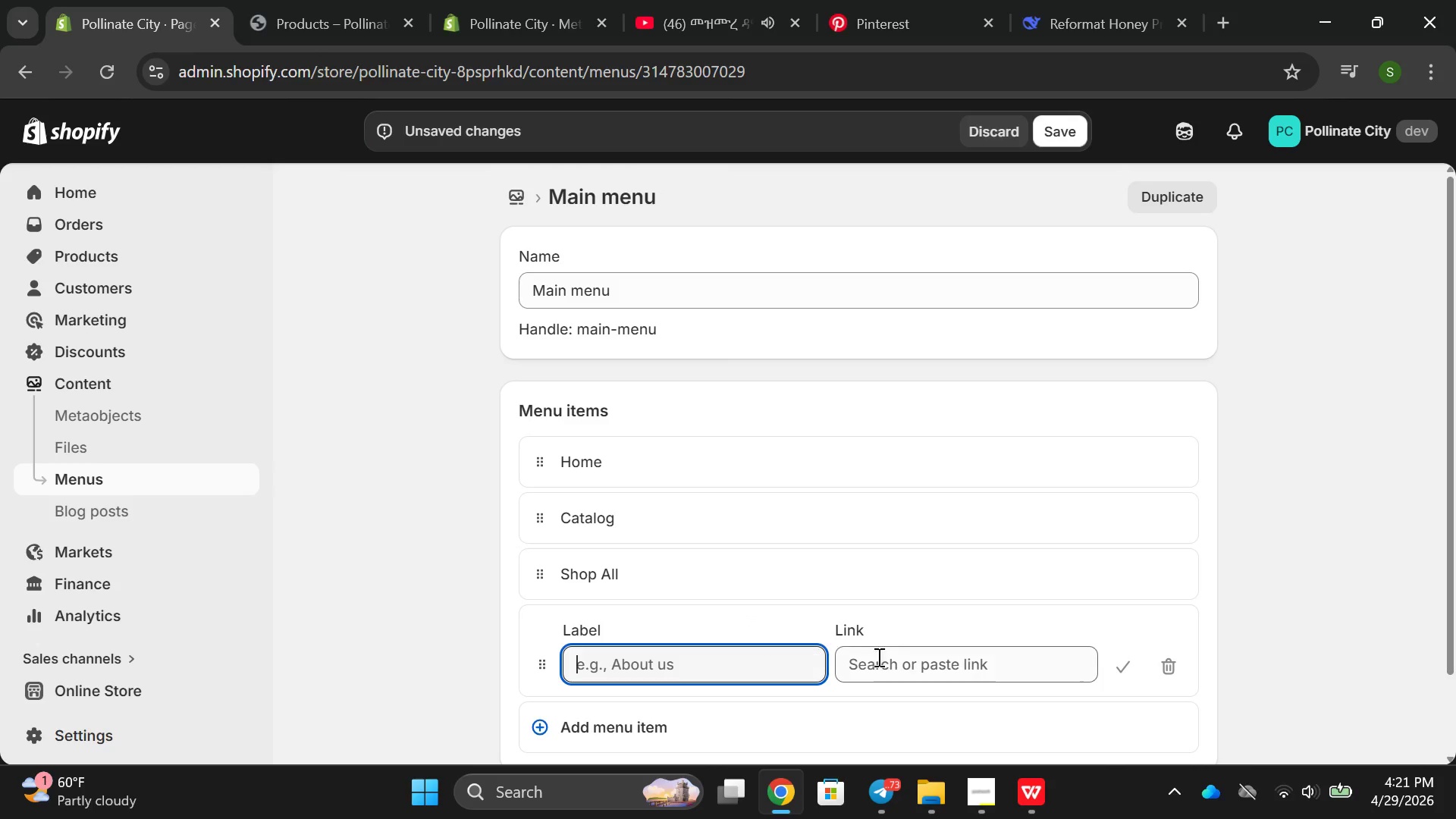 
left_click([902, 664])
 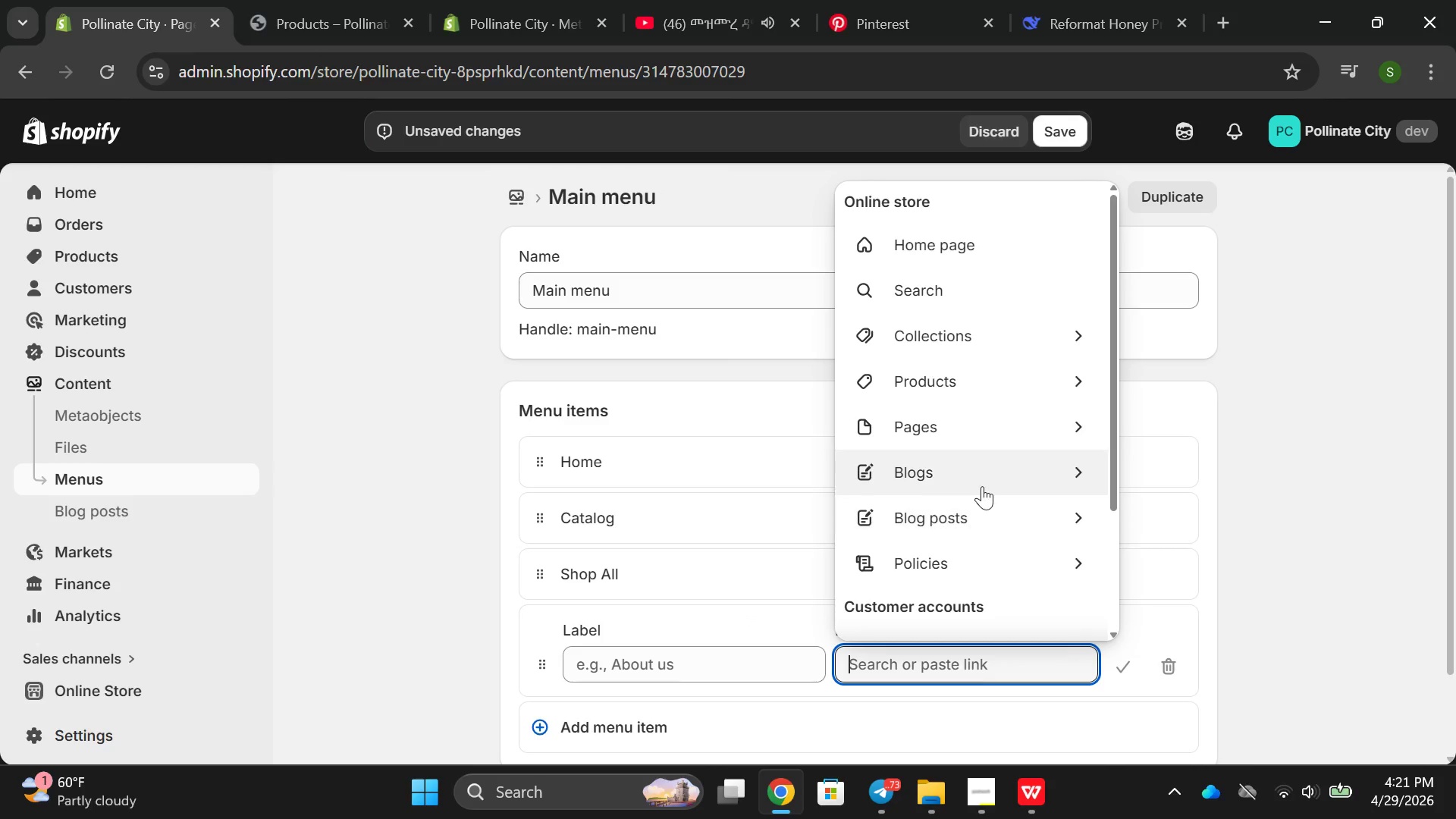 
left_click([995, 438])
 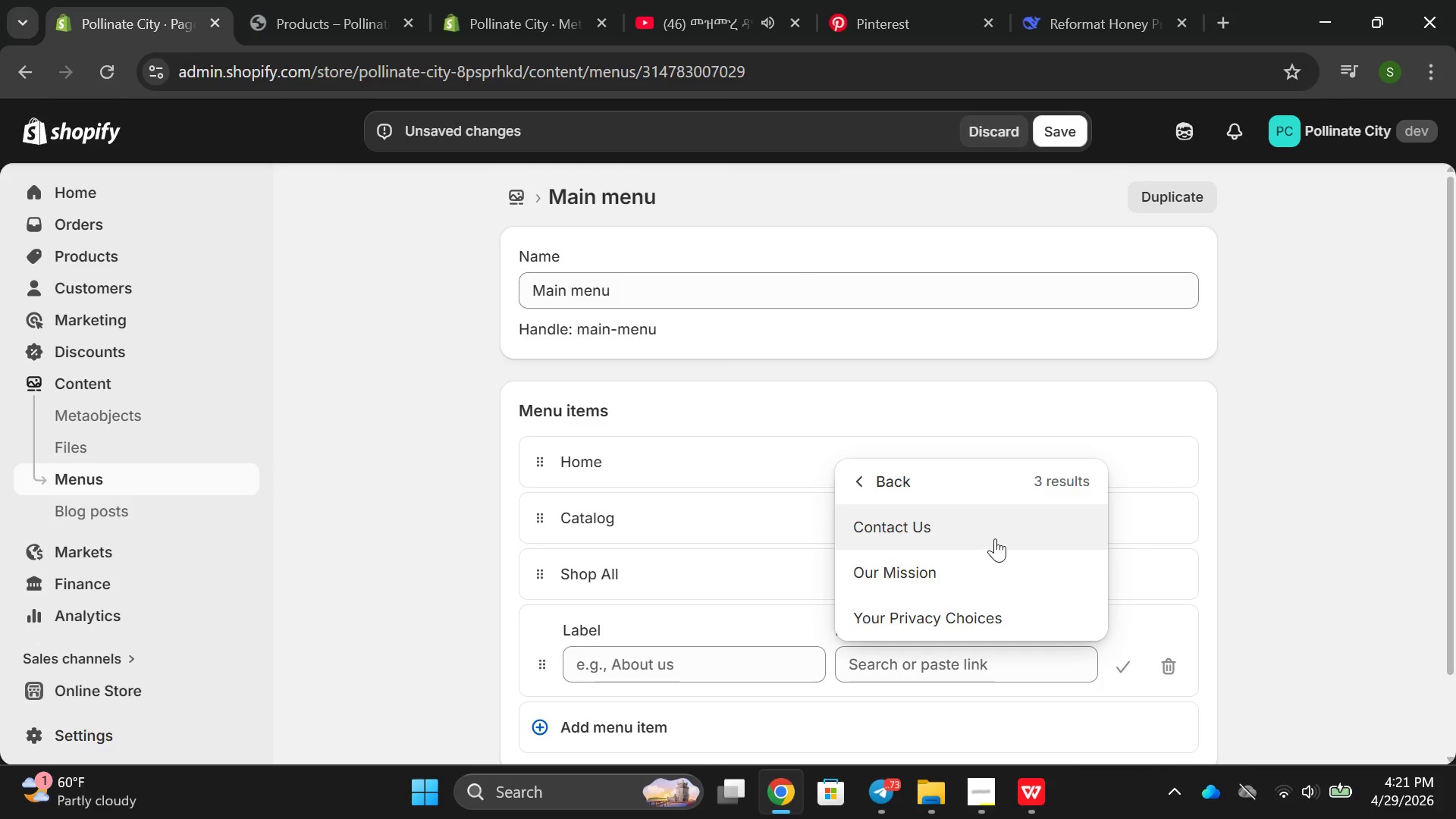 
left_click([982, 601])
 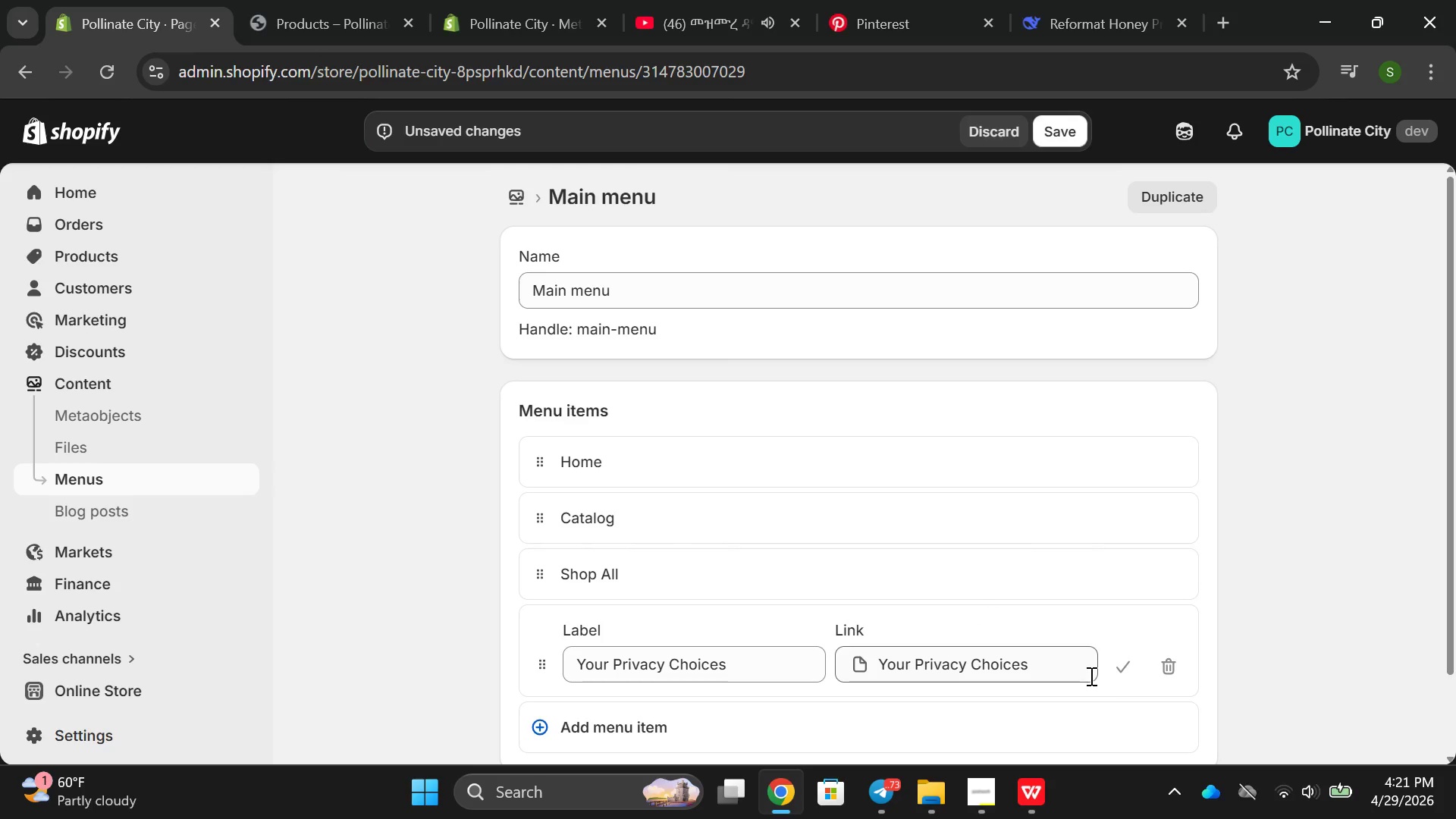 
left_click([1161, 678])
 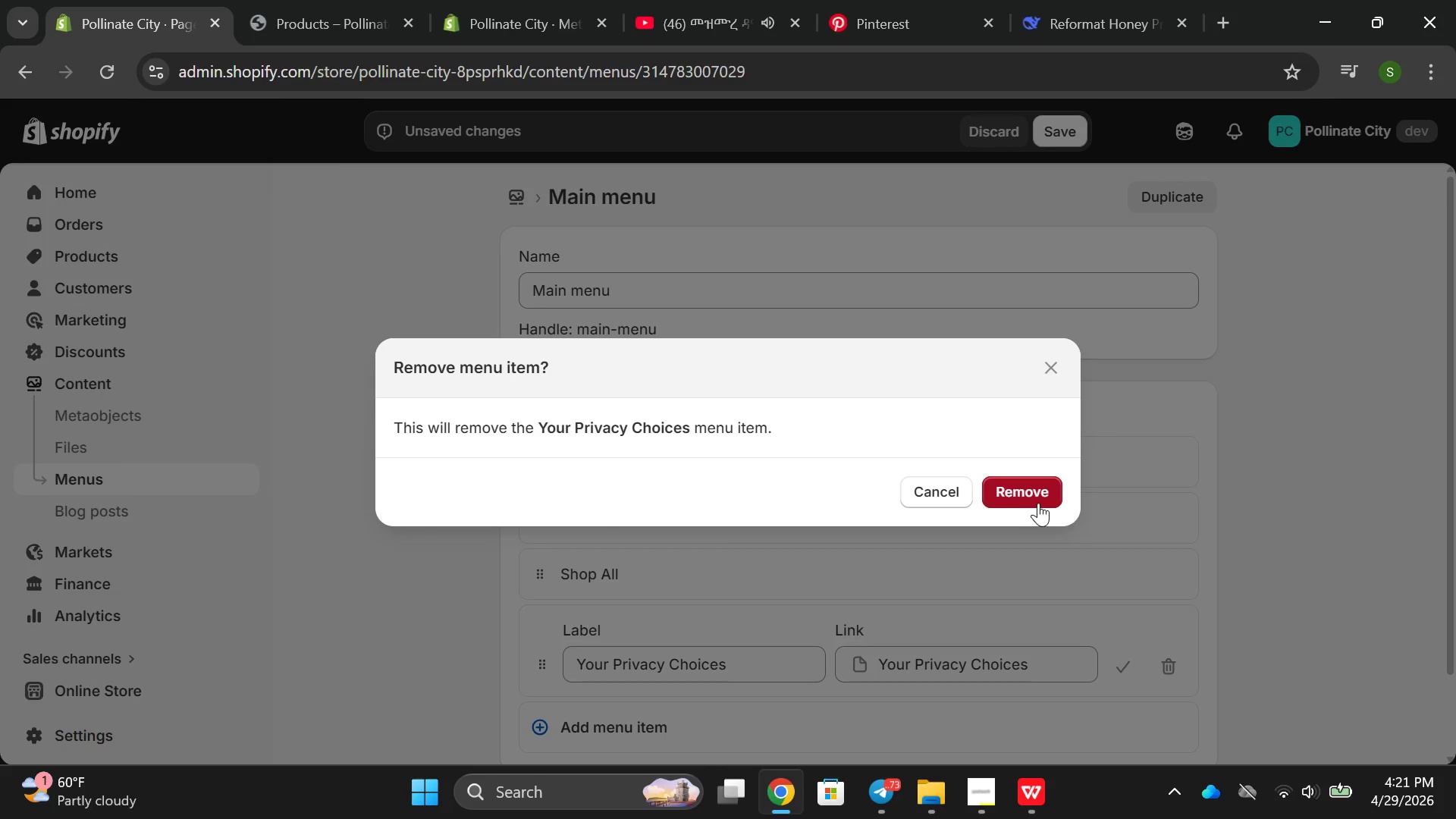 
left_click([1033, 495])
 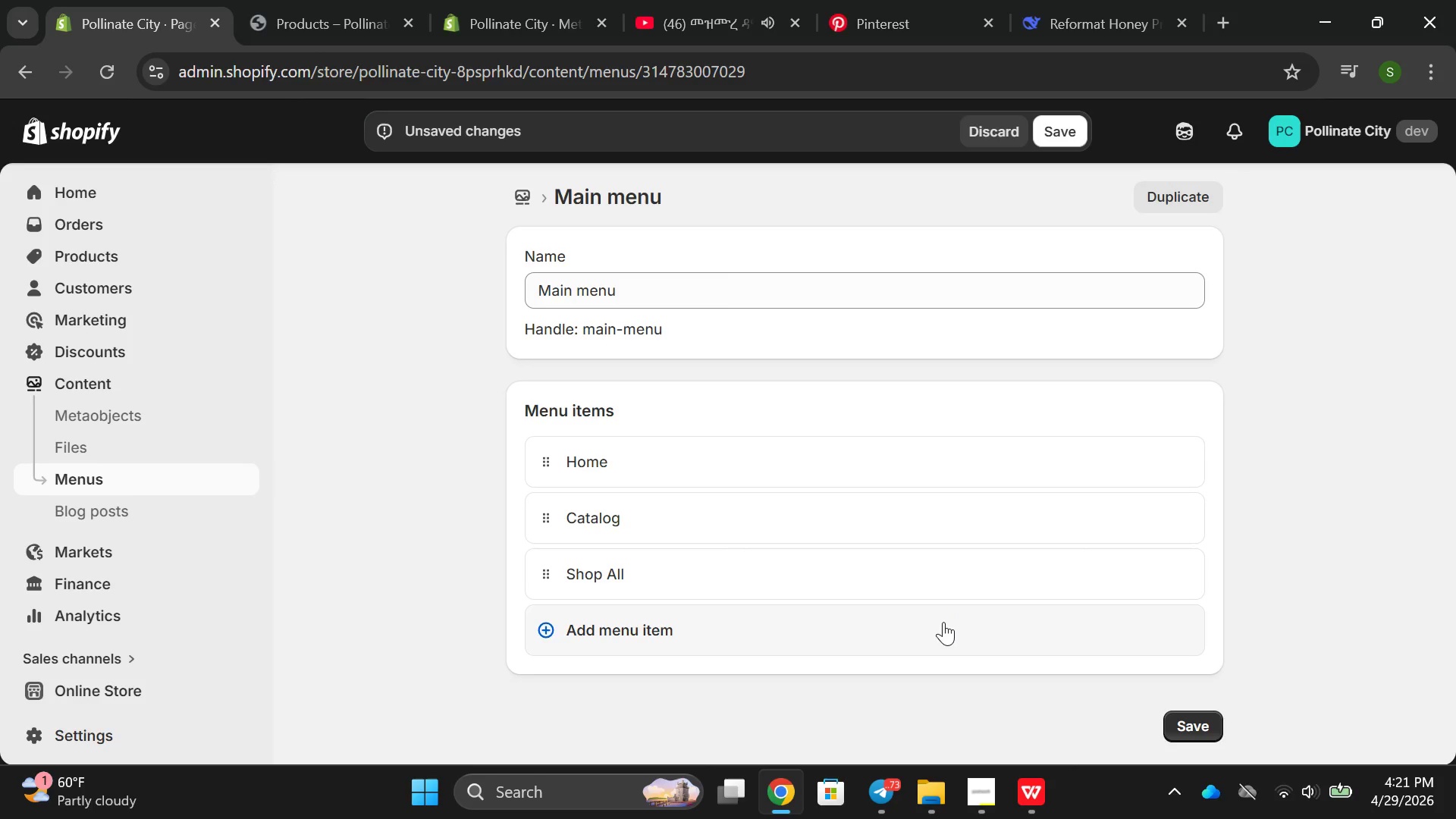 
left_click([942, 623])
 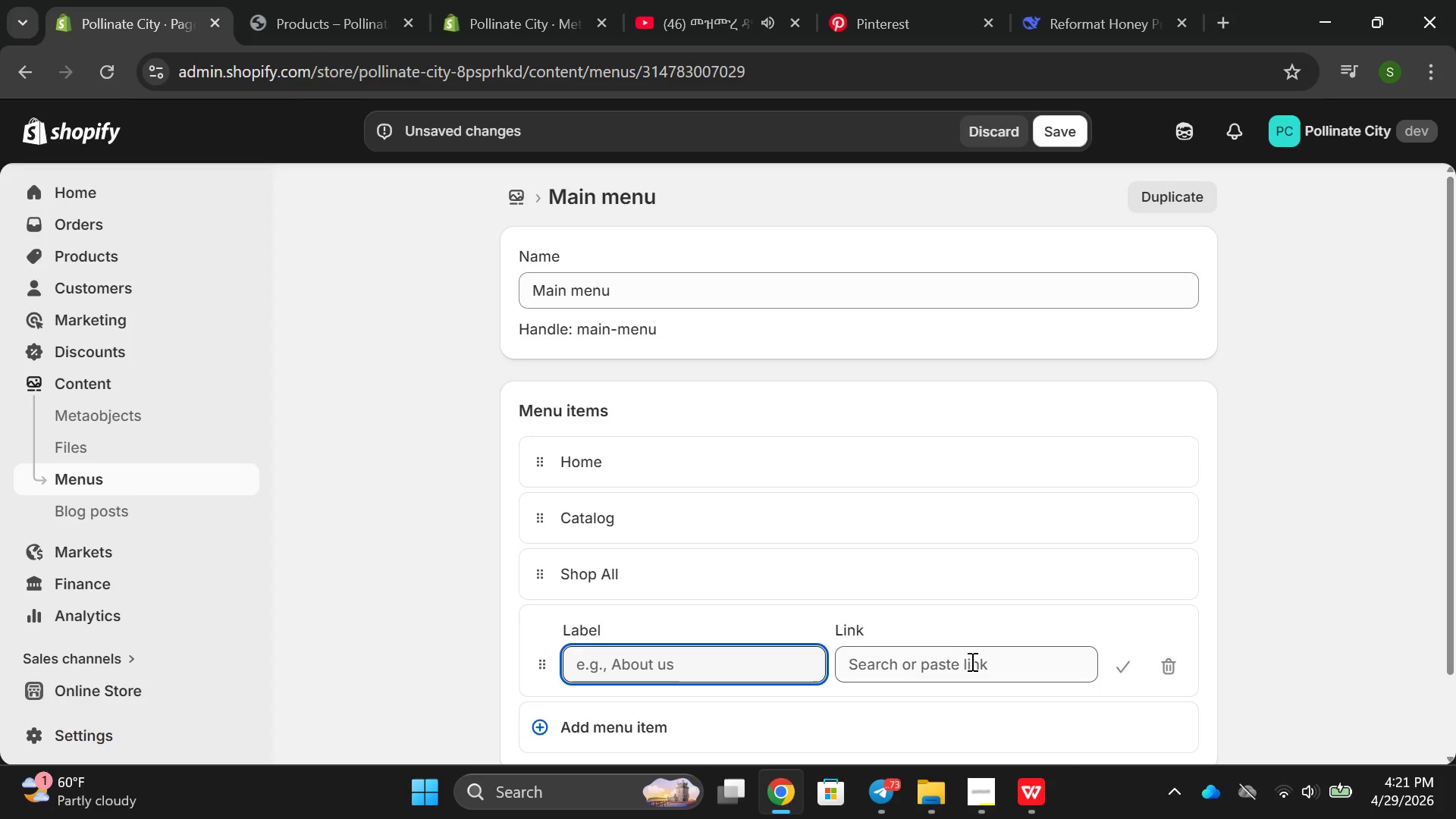 
left_click([971, 661])
 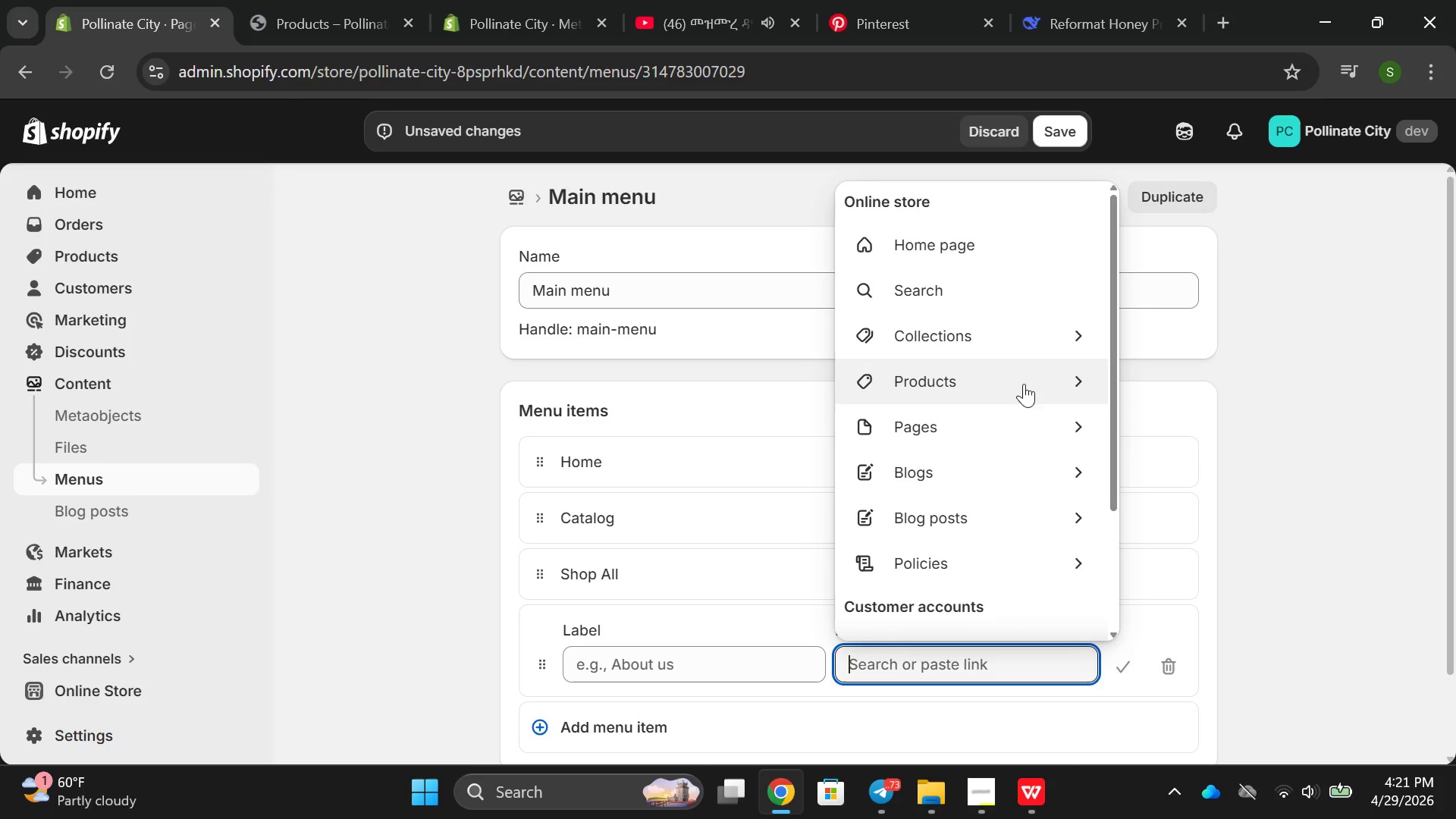 
left_click([990, 424])
 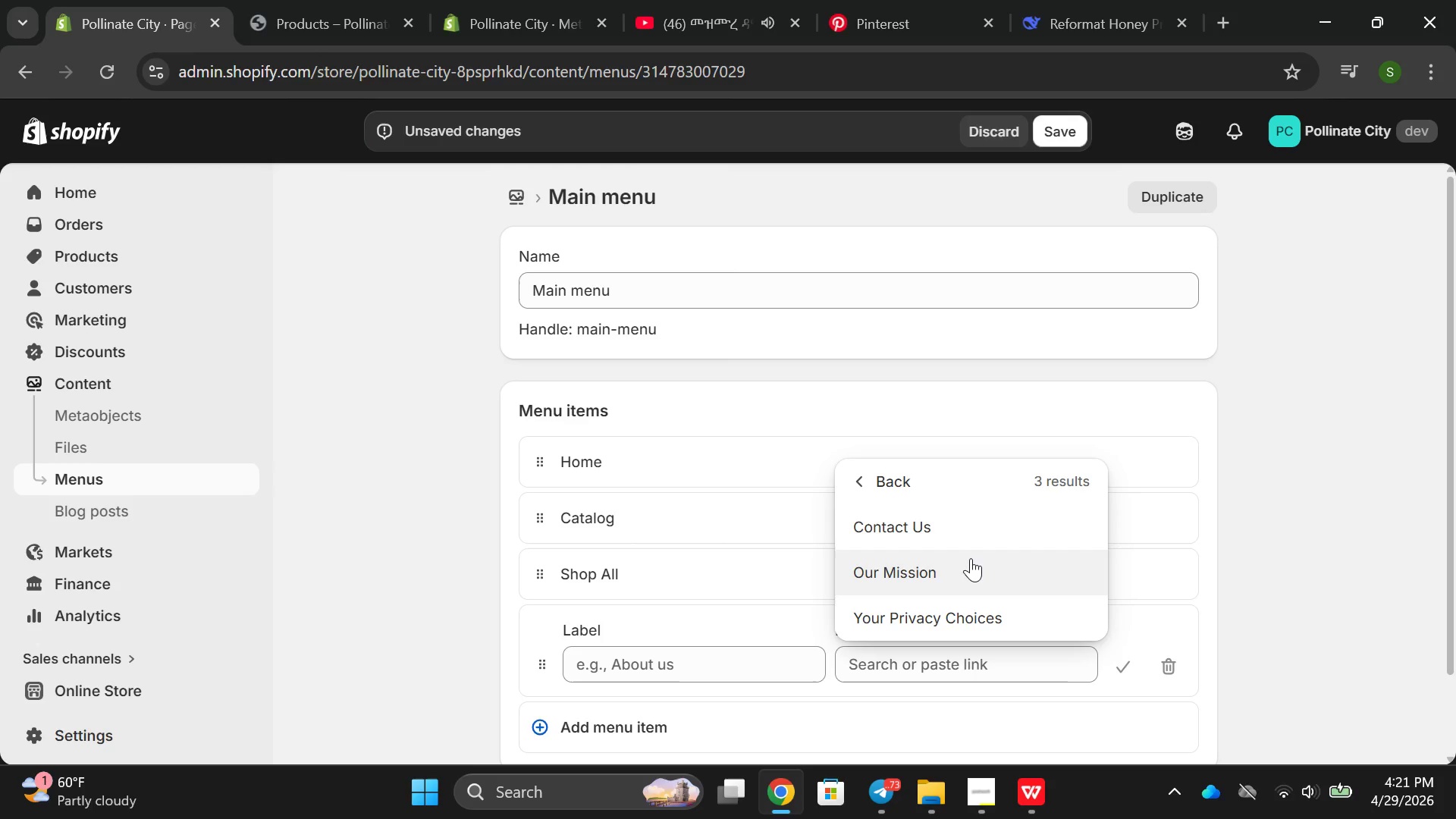 
left_click([971, 558])
 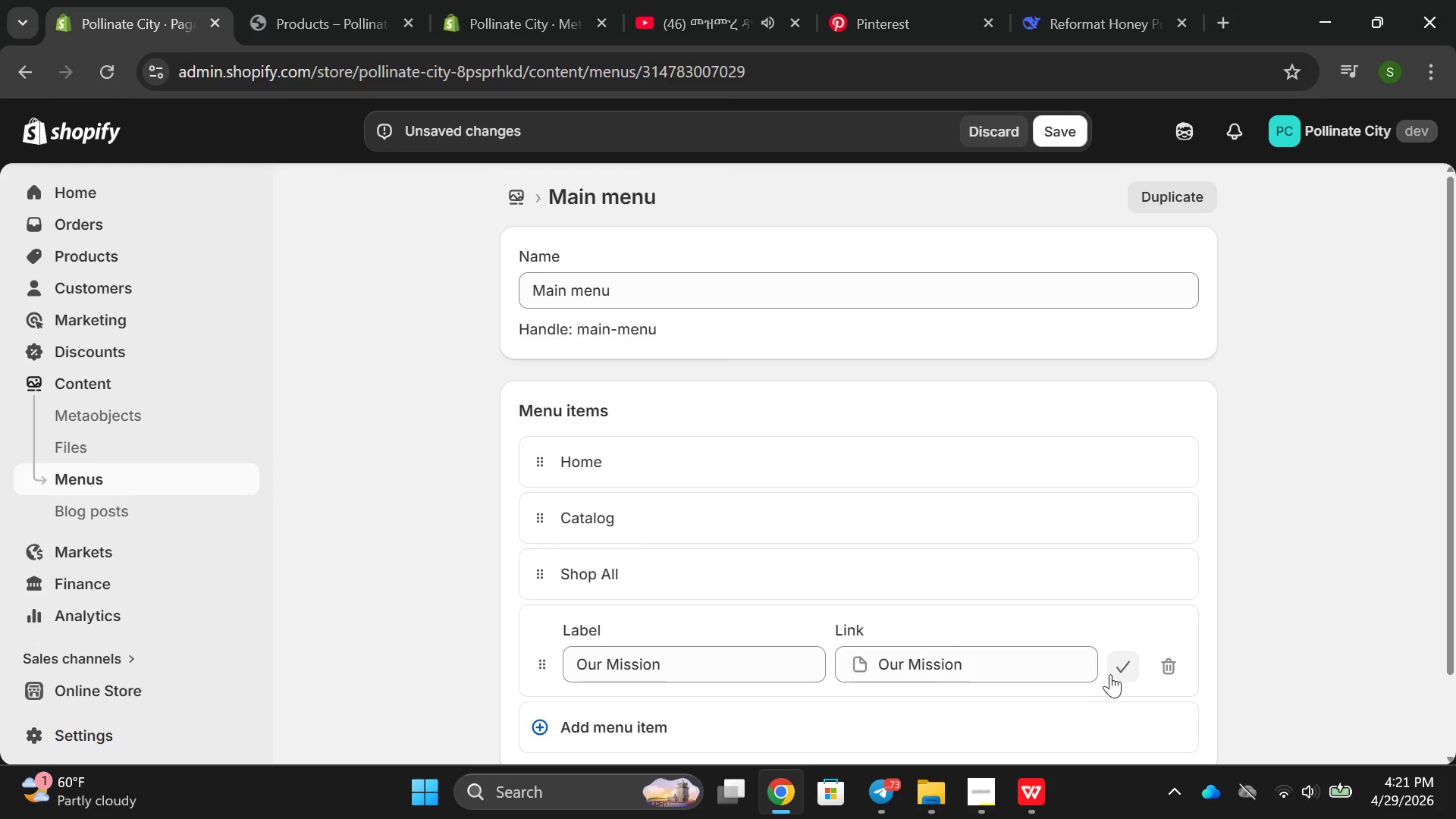 
left_click([1117, 674])
 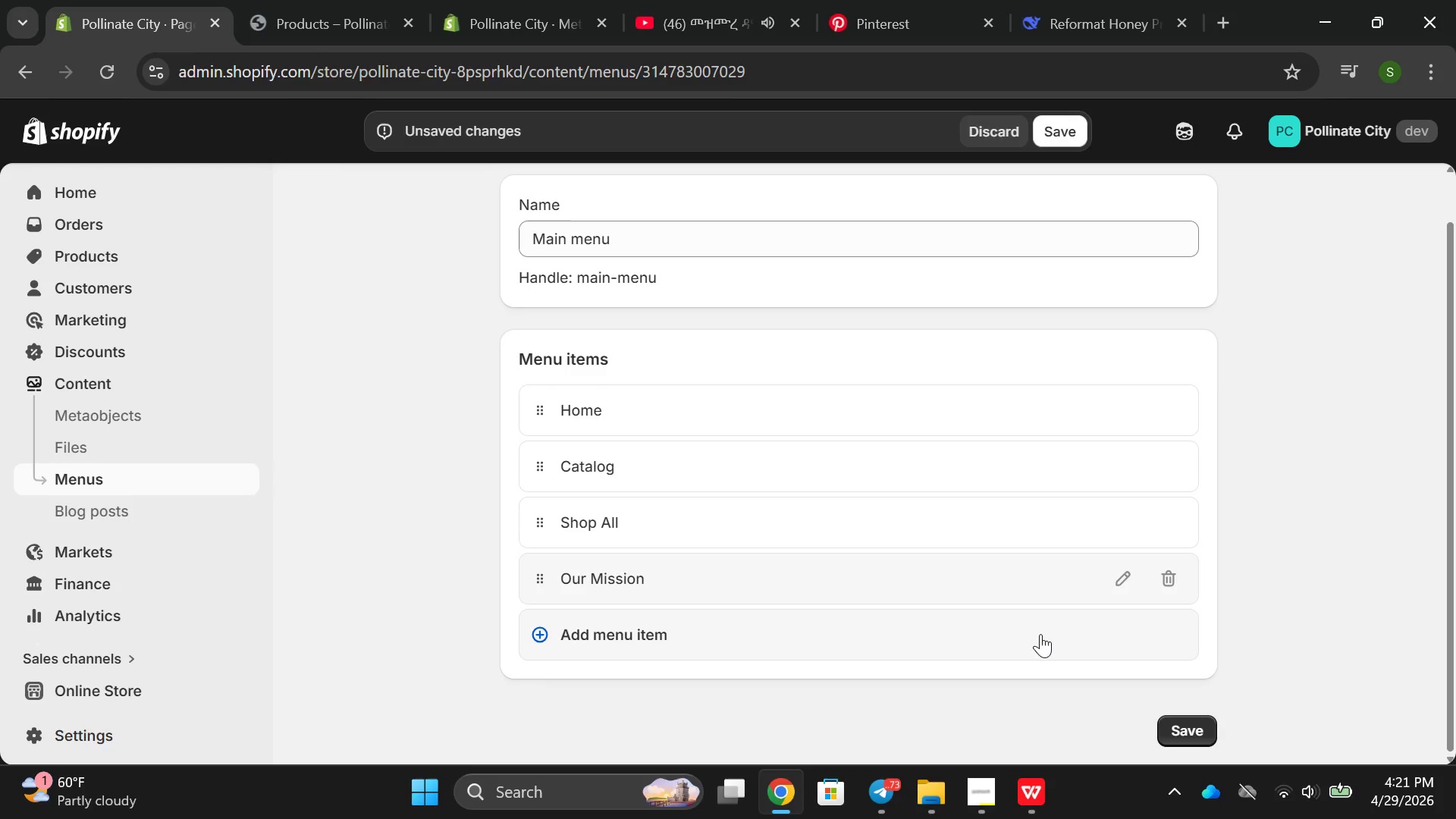 
left_click([1040, 634])
 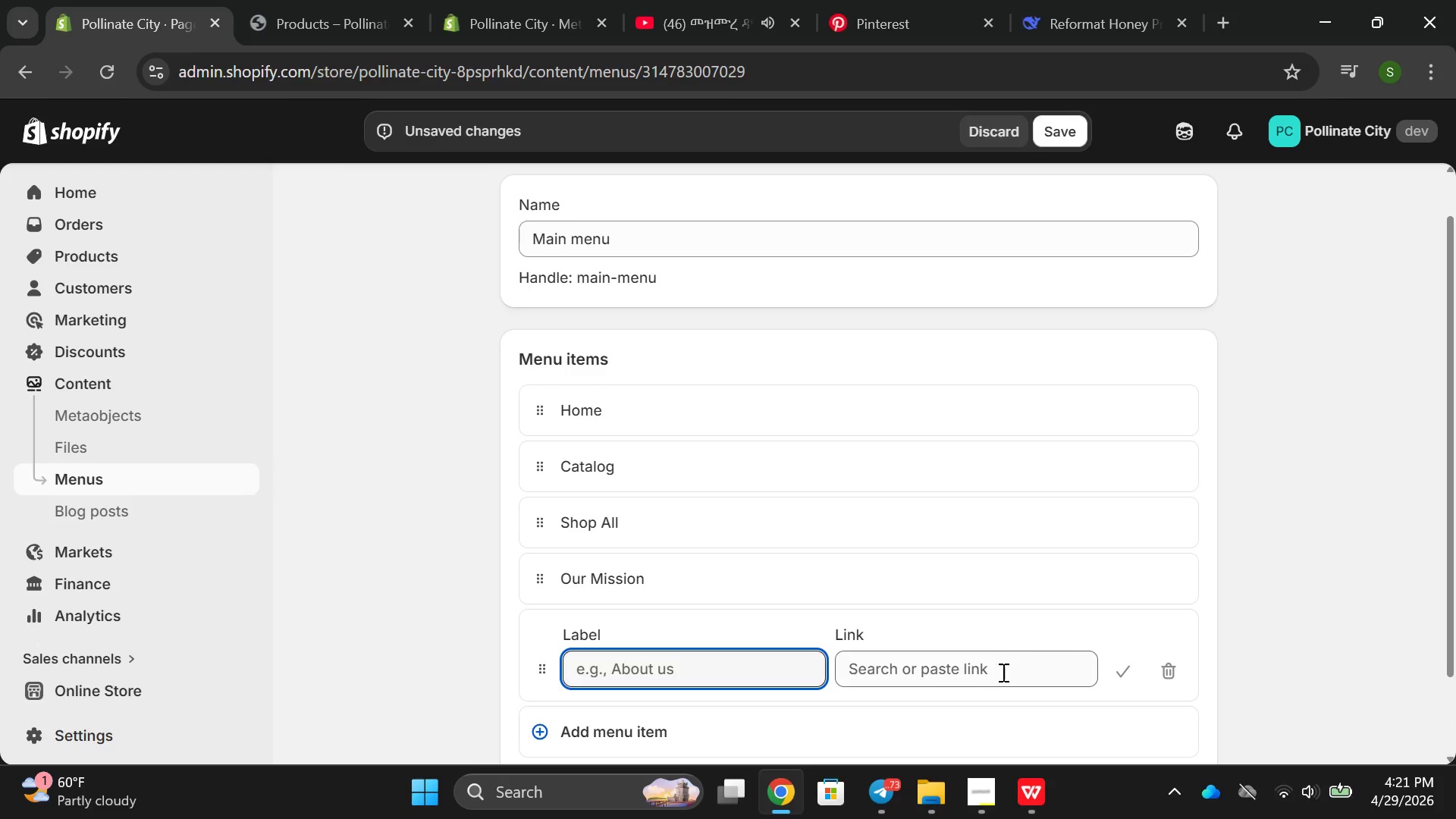 
left_click([1002, 672])
 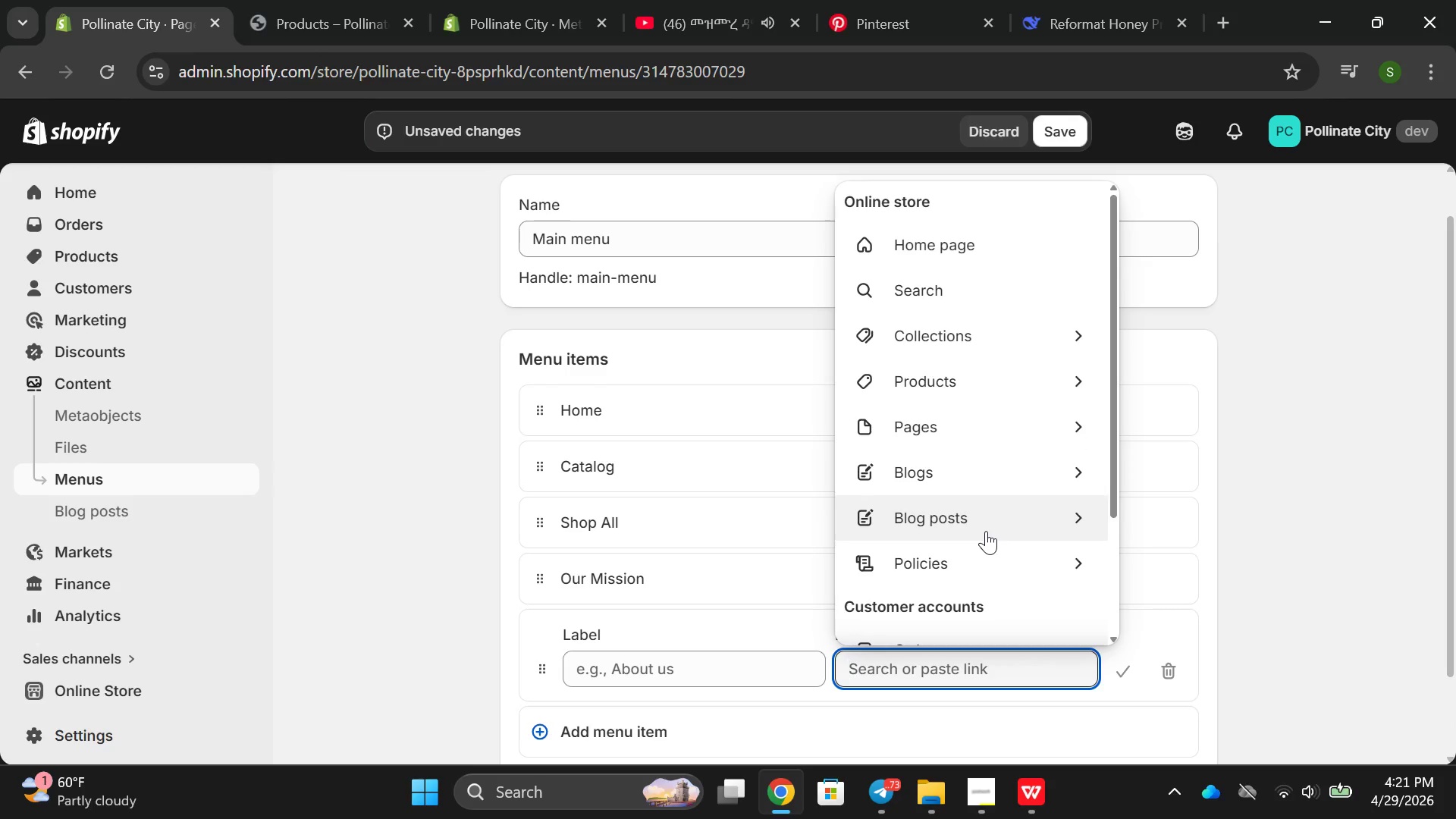 
left_click([996, 423])
 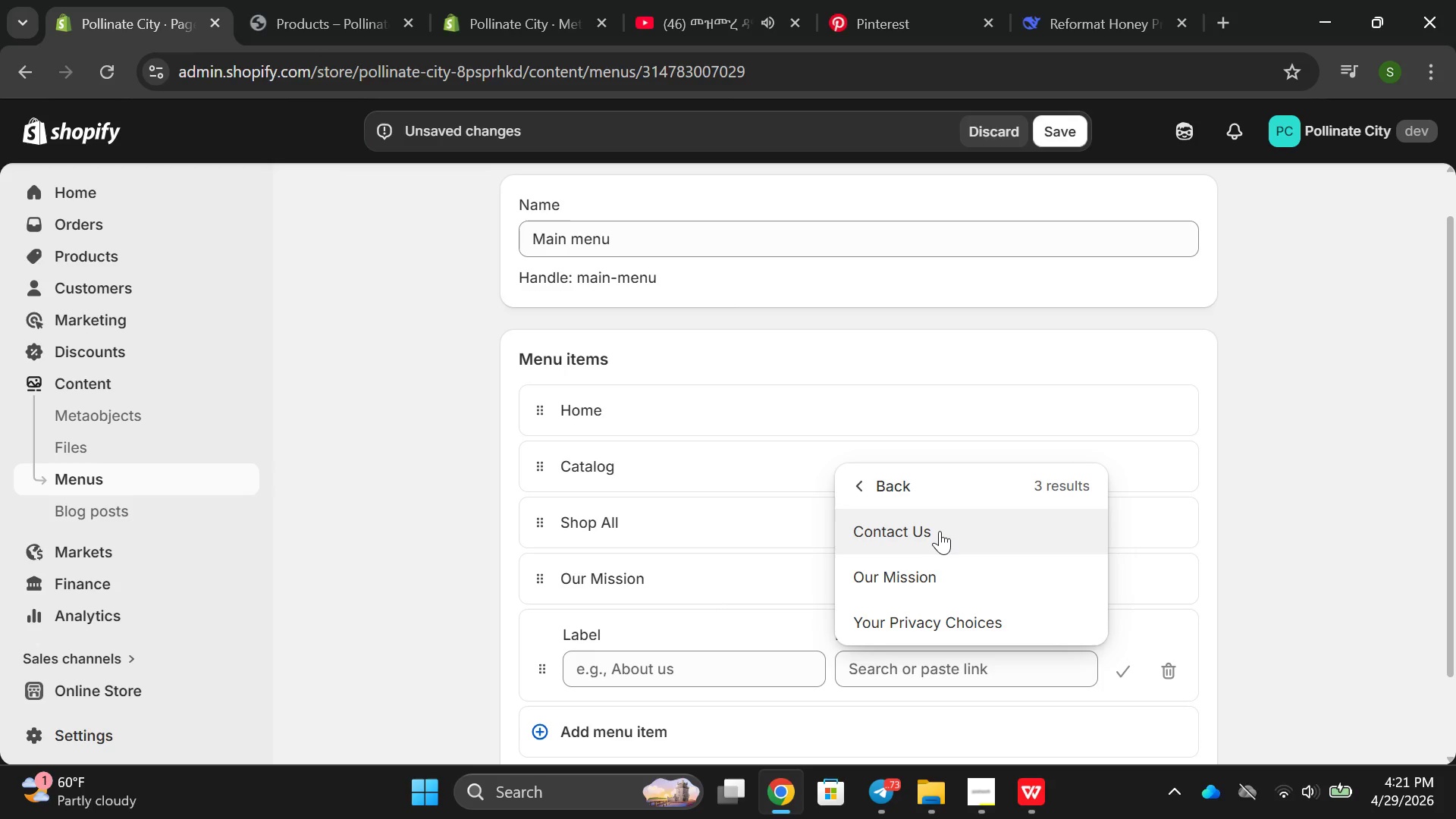 
left_click([940, 531])
 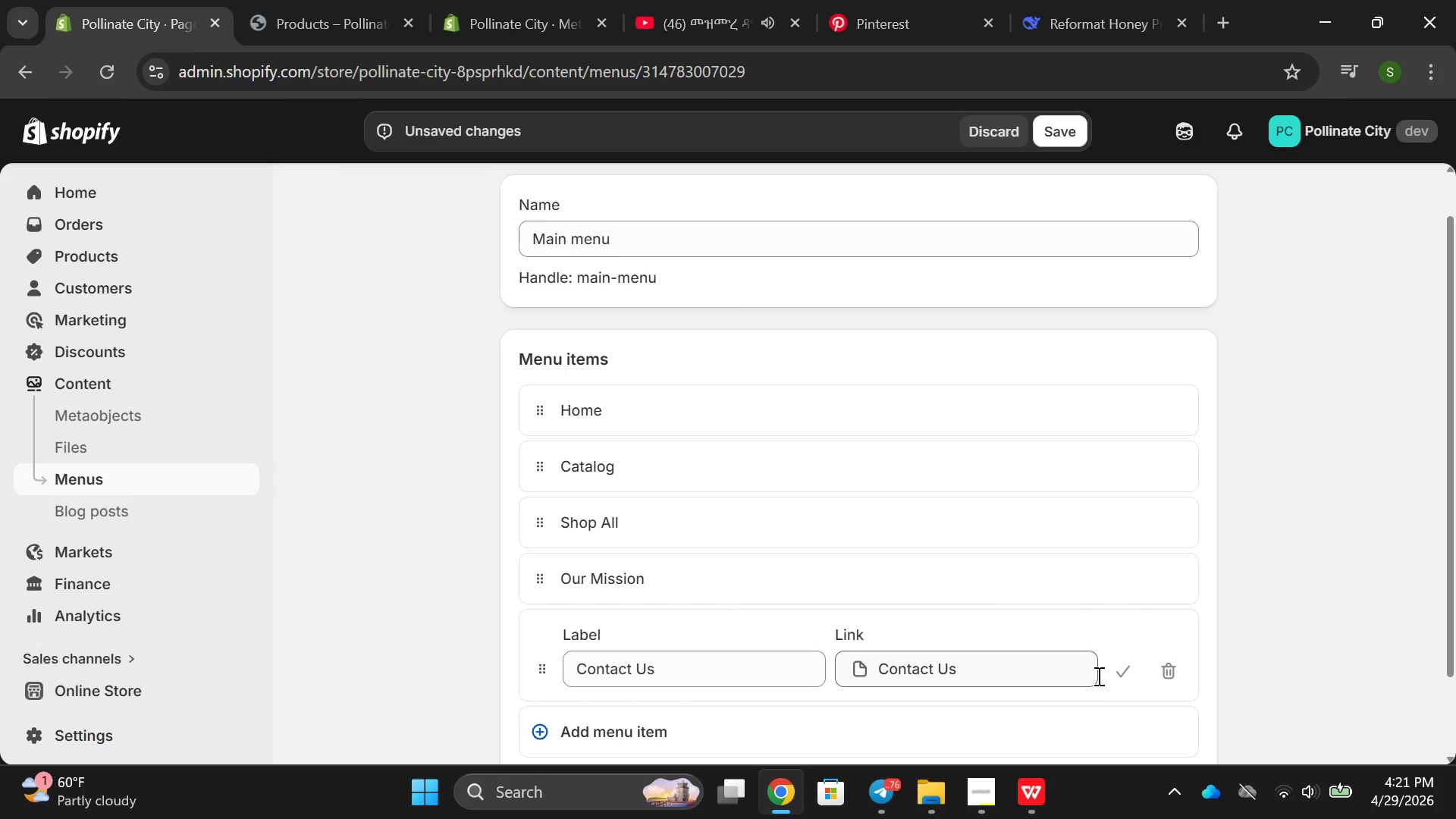 
left_click([1119, 676])
 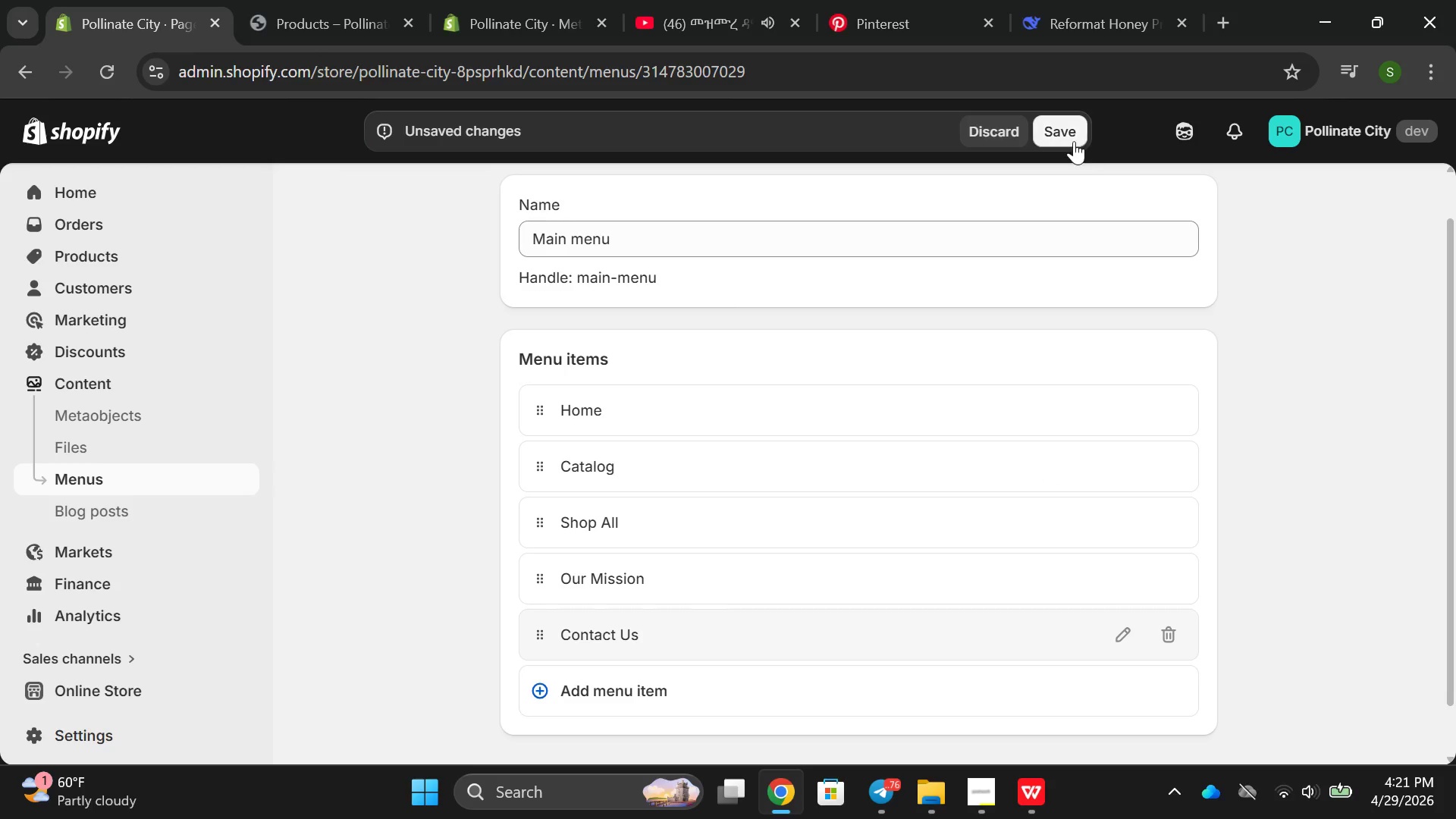 
left_click([1072, 140])
 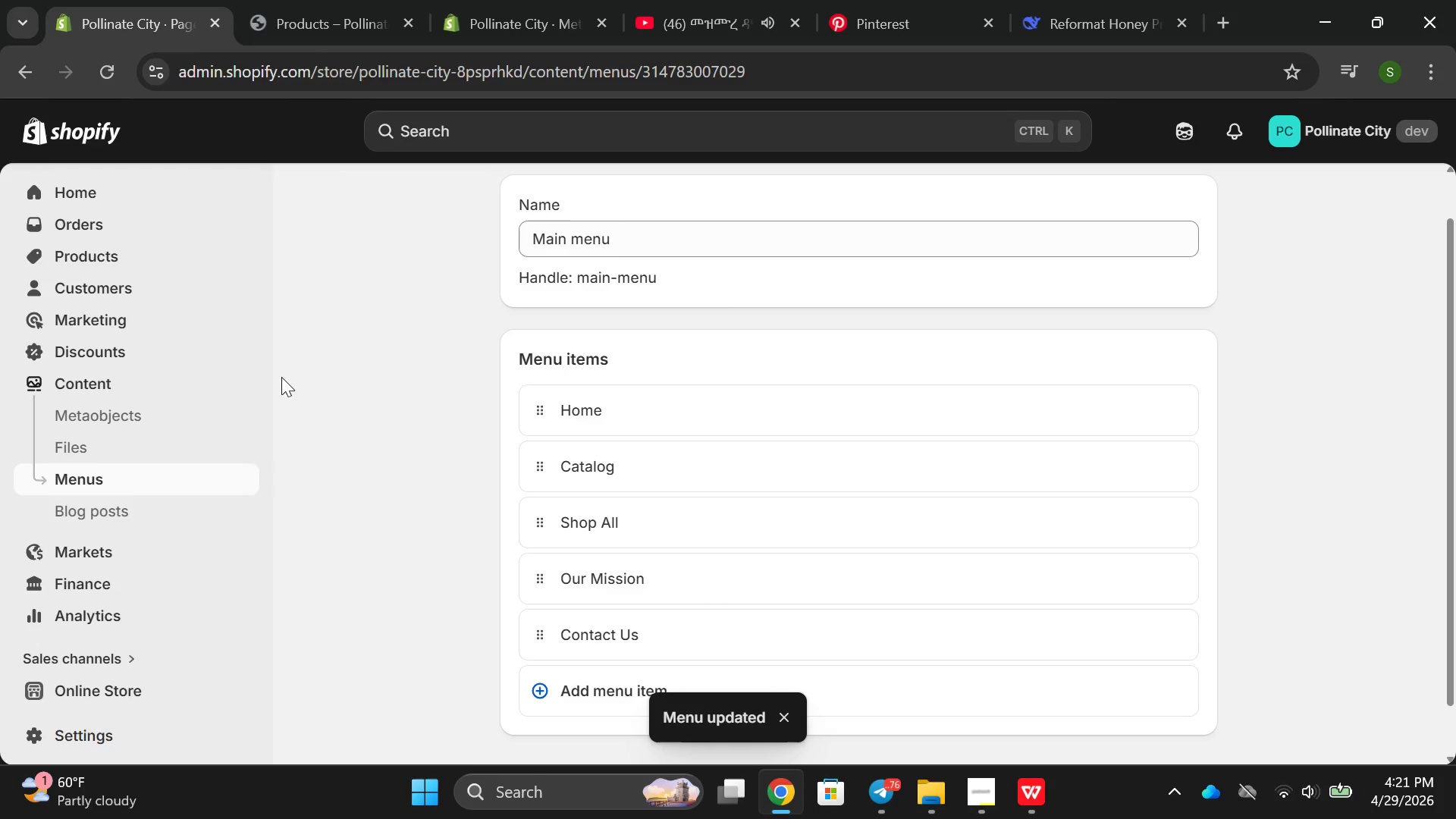 
mouse_move([139, 606])
 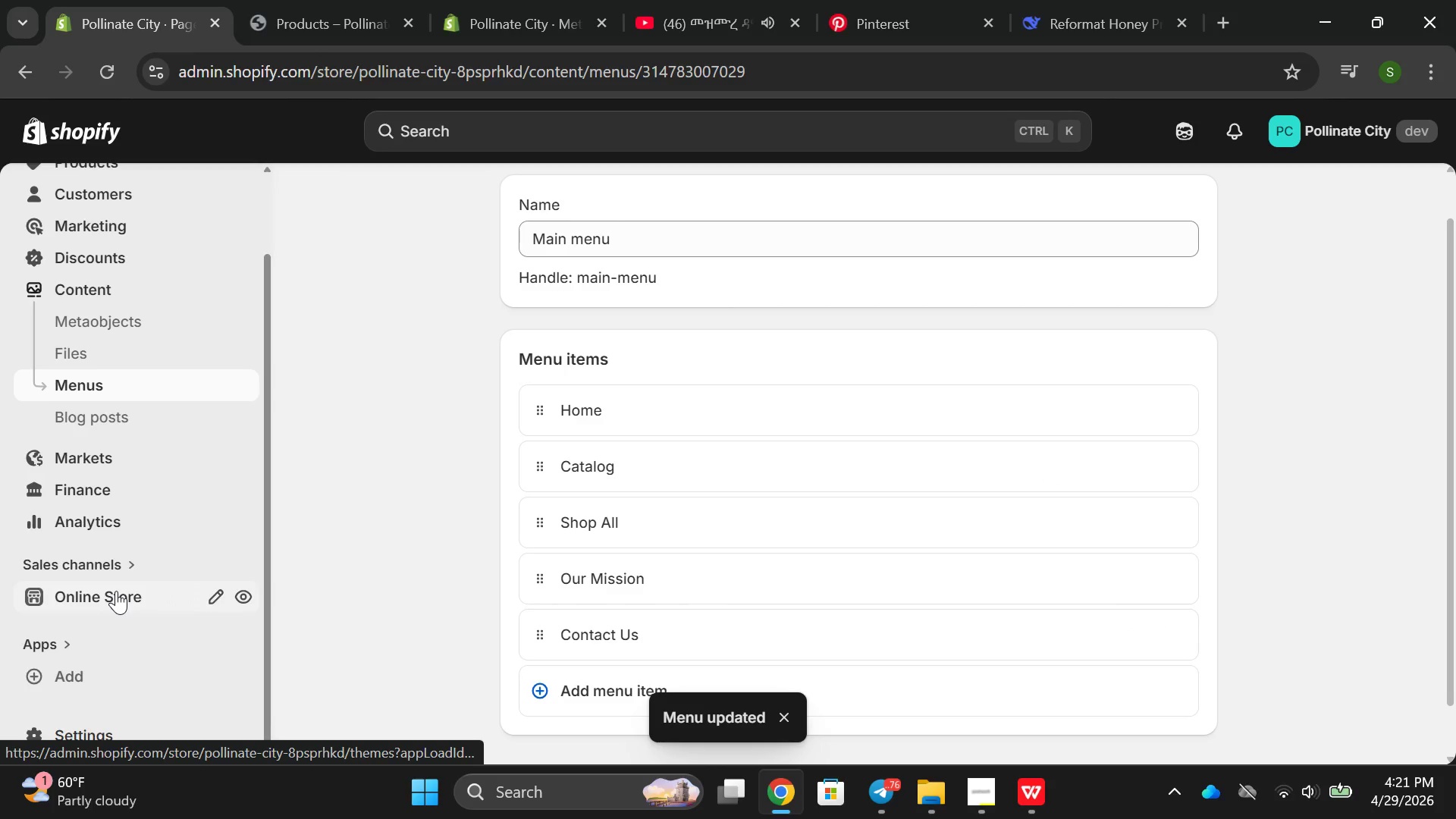 
left_click([116, 591])
 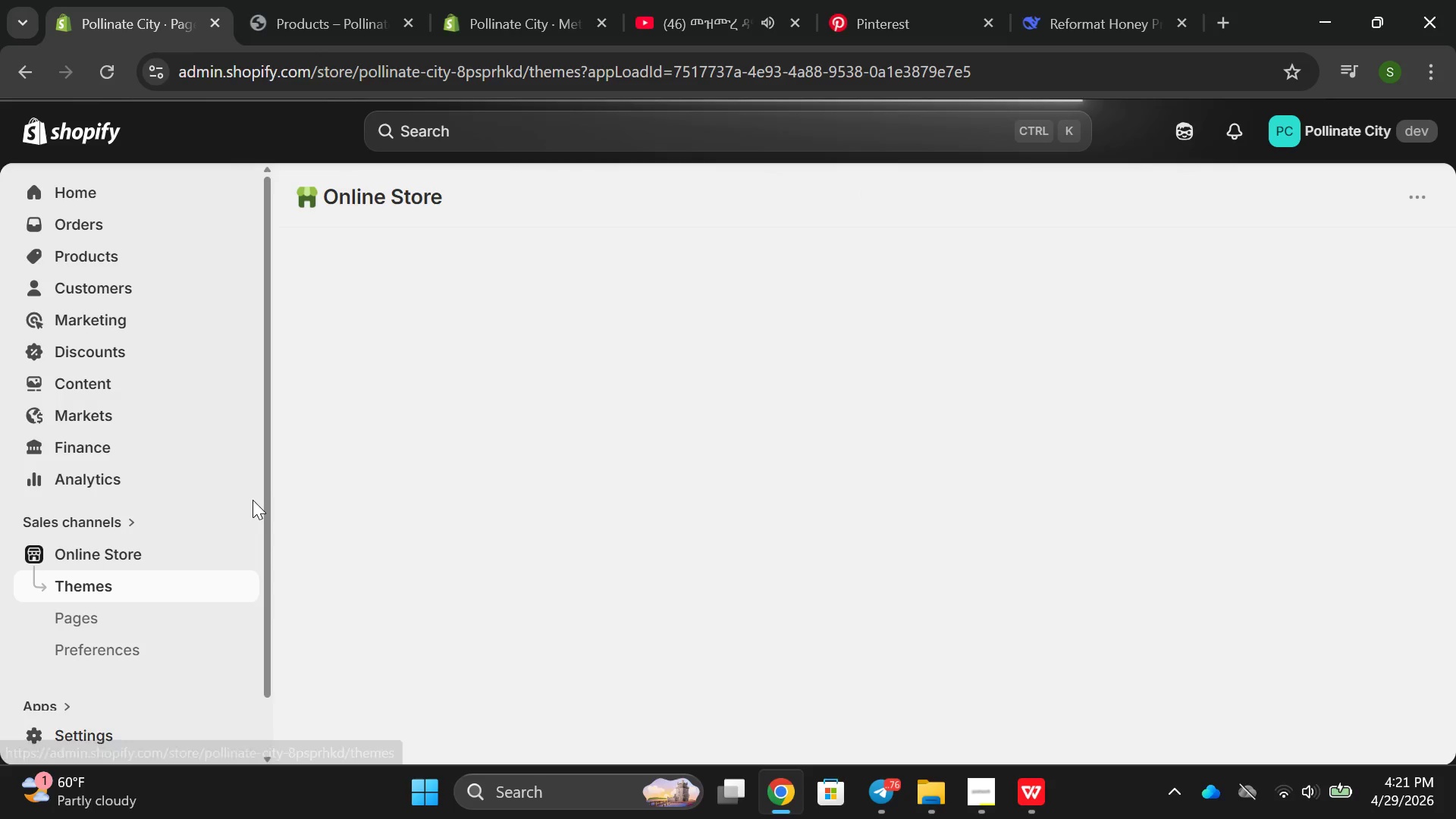 
left_click([162, 640])
 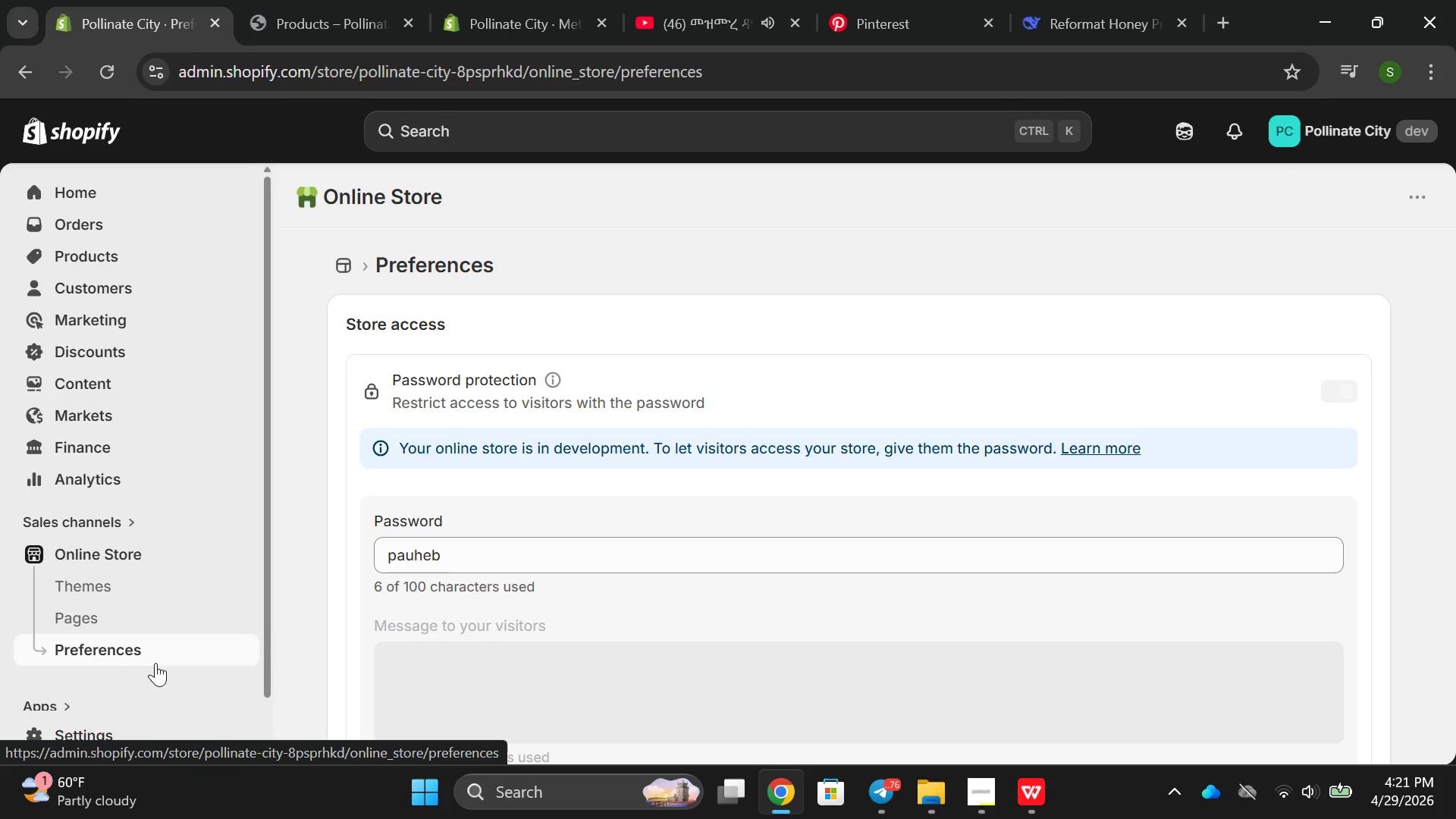 
wait(5.19)
 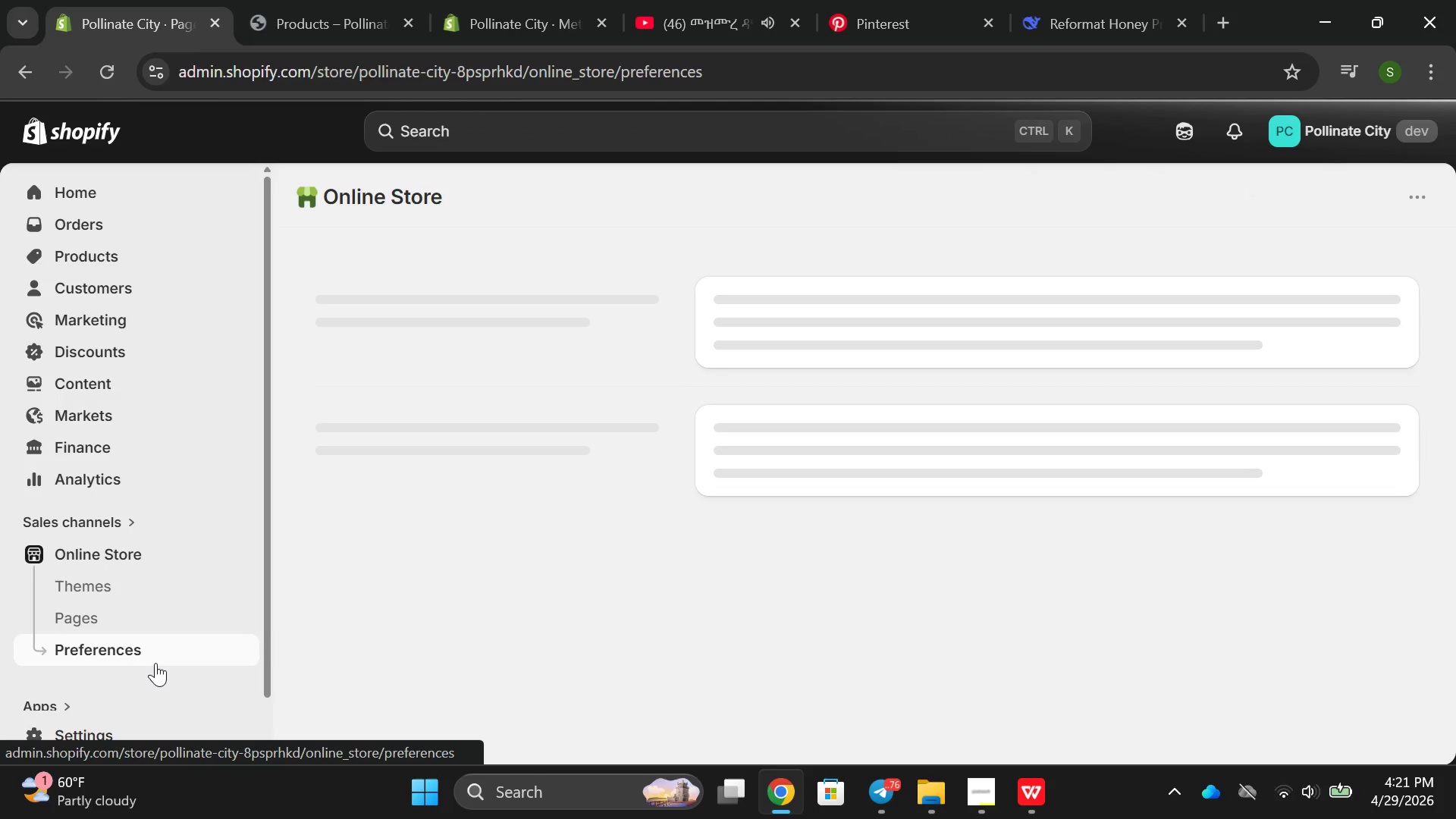 
mouse_move([71, 761])
 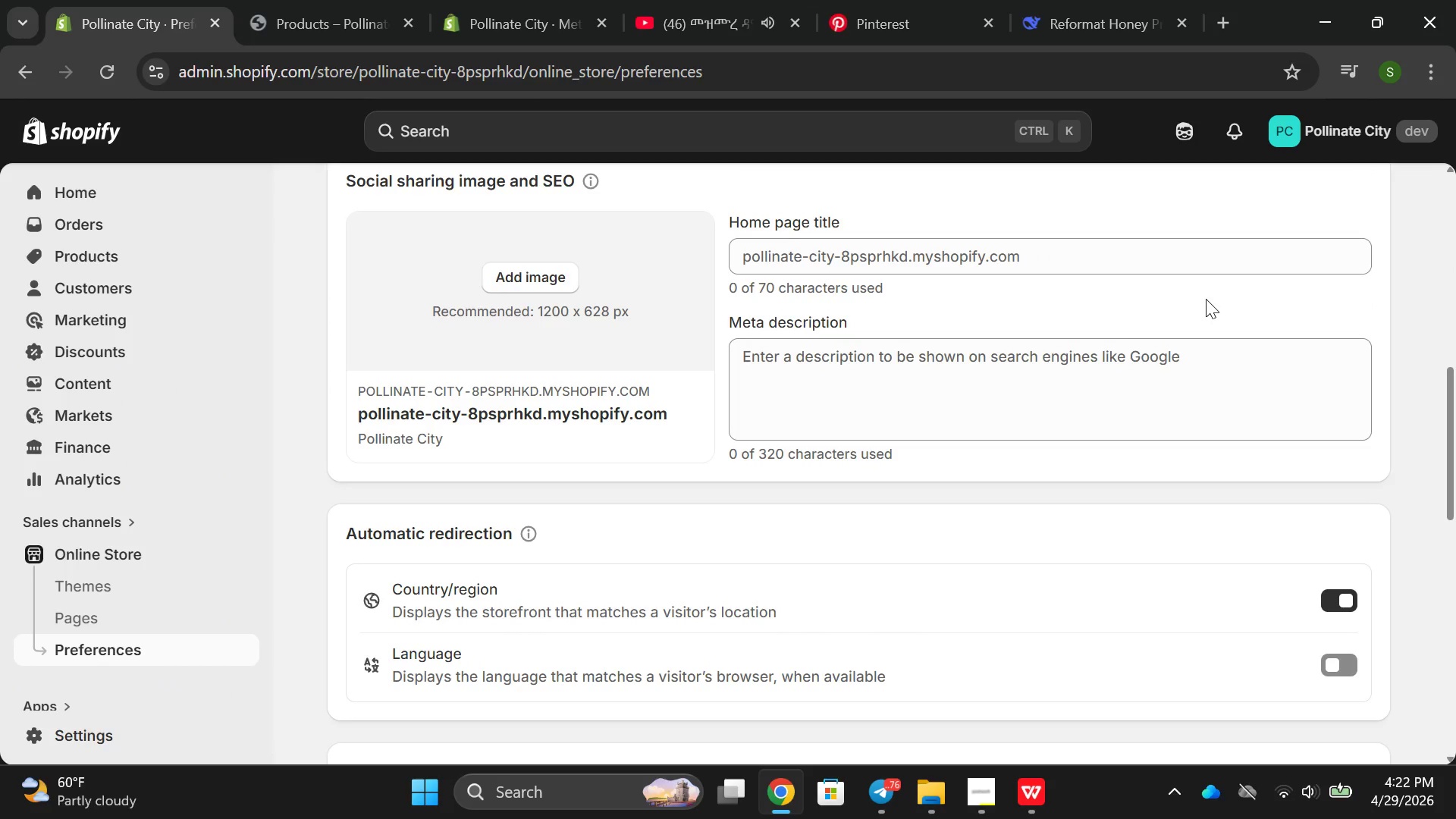 
left_click([1028, 356])
 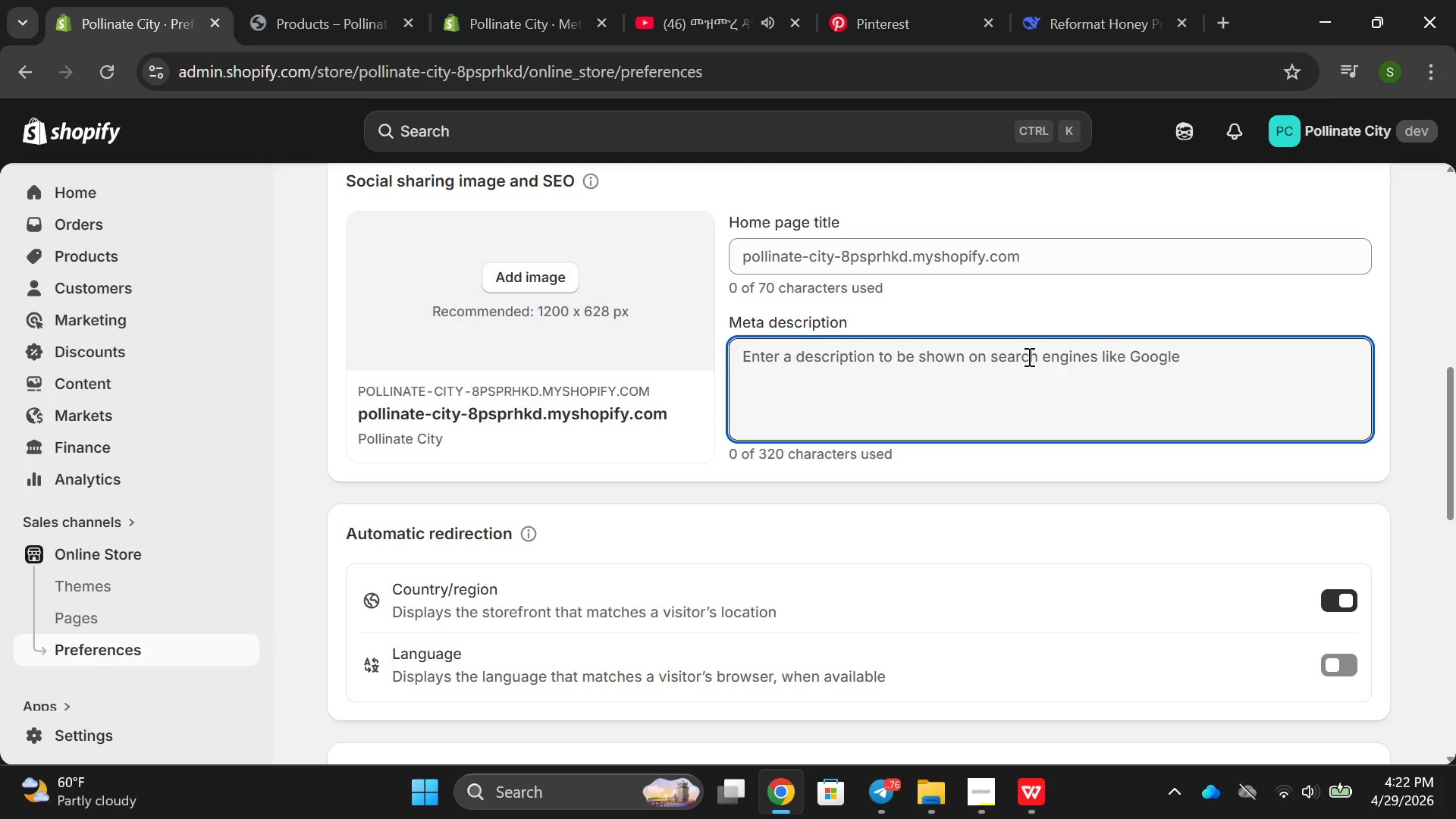 
wait(8.61)
 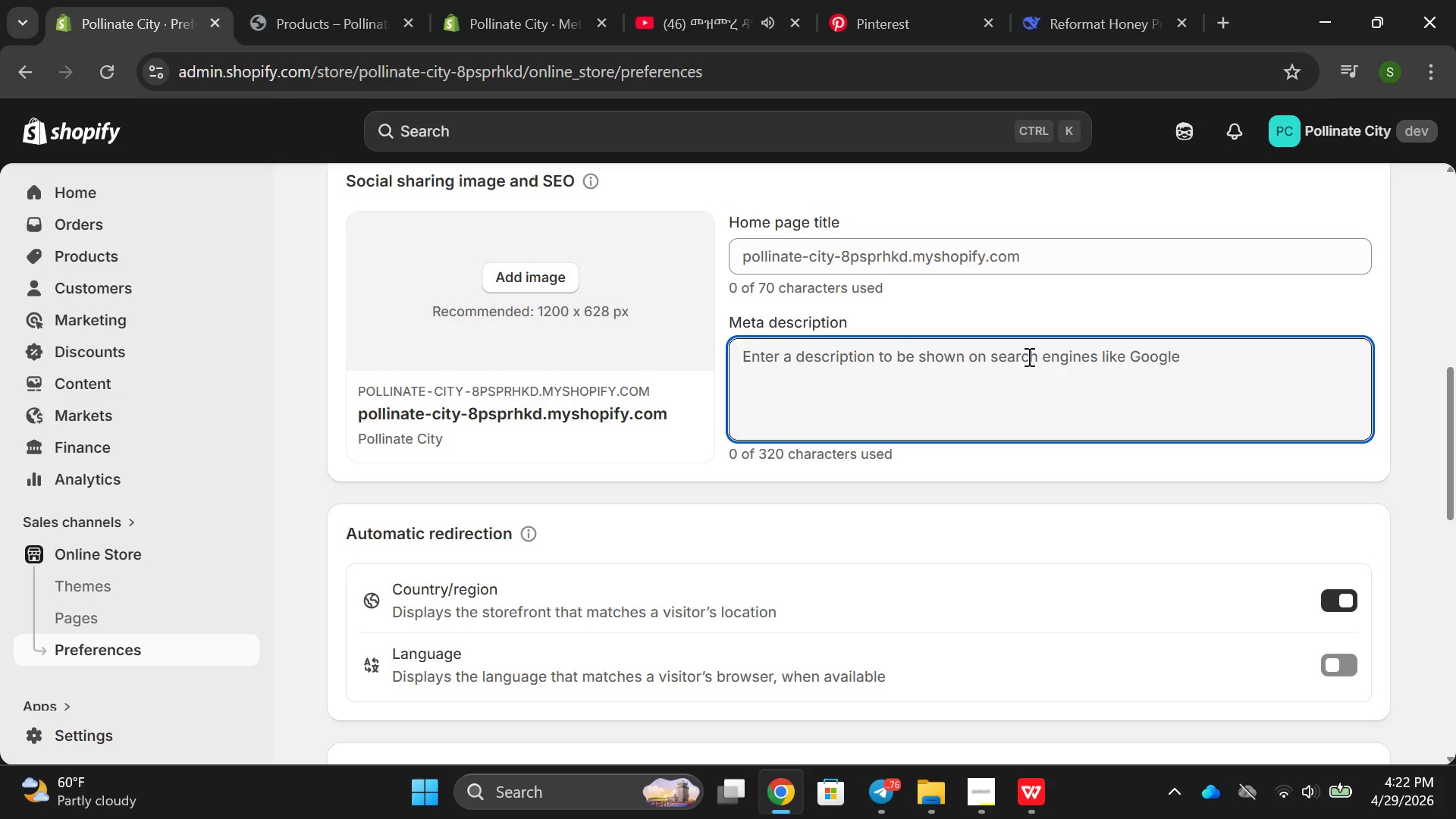 
double_click([1056, 254])
 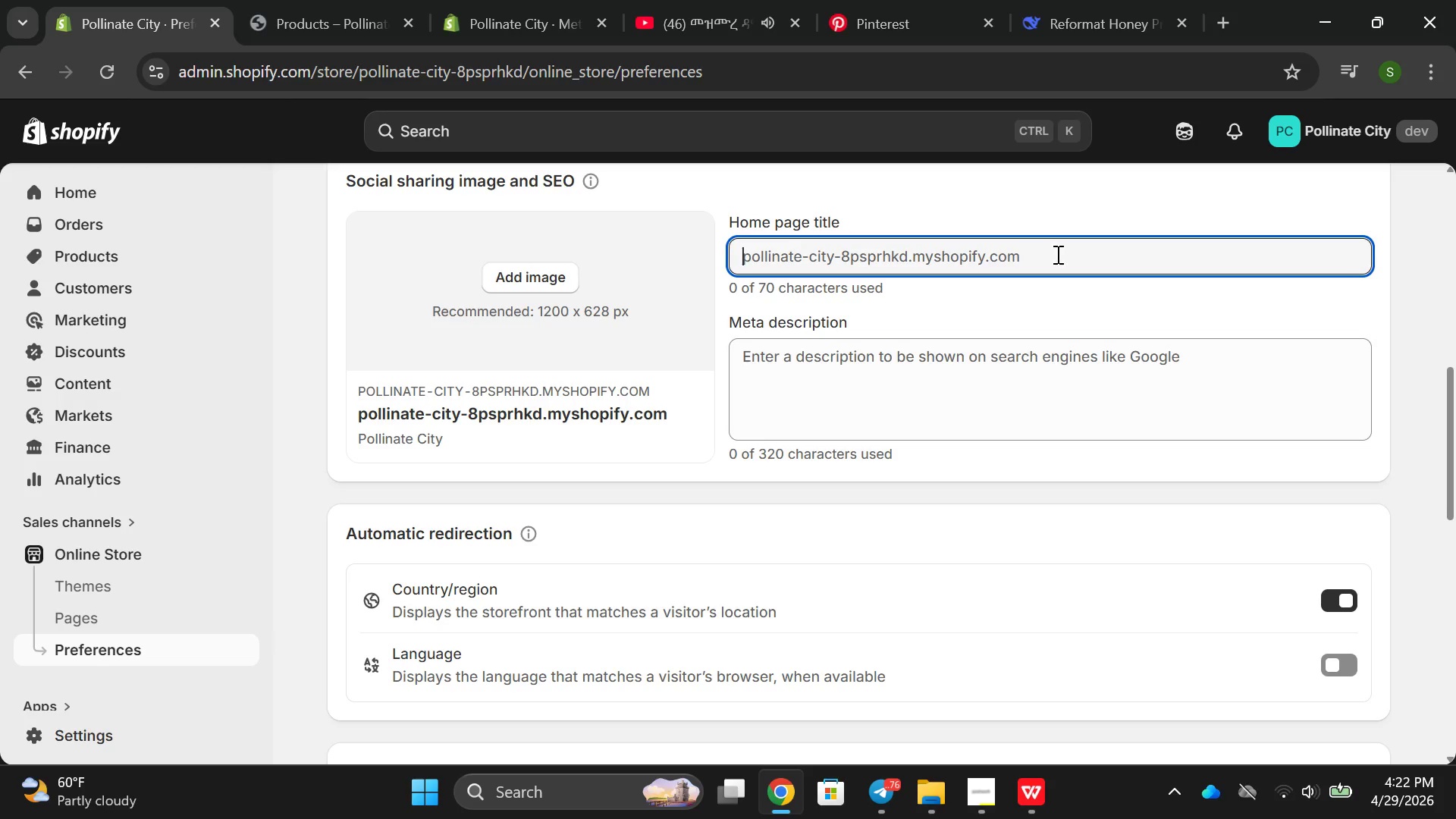 
triple_click([1056, 254])
 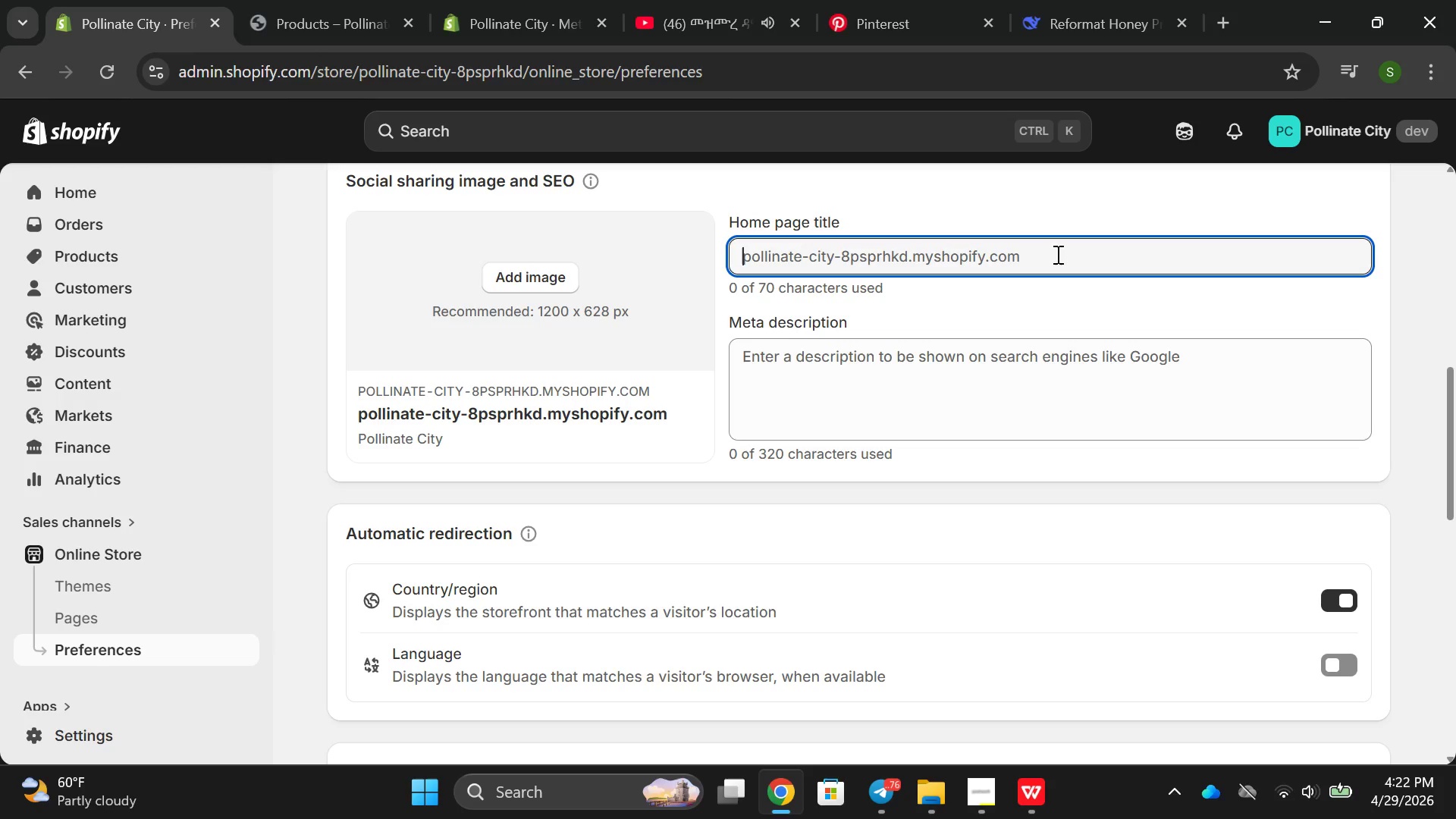 
wait(5.14)
 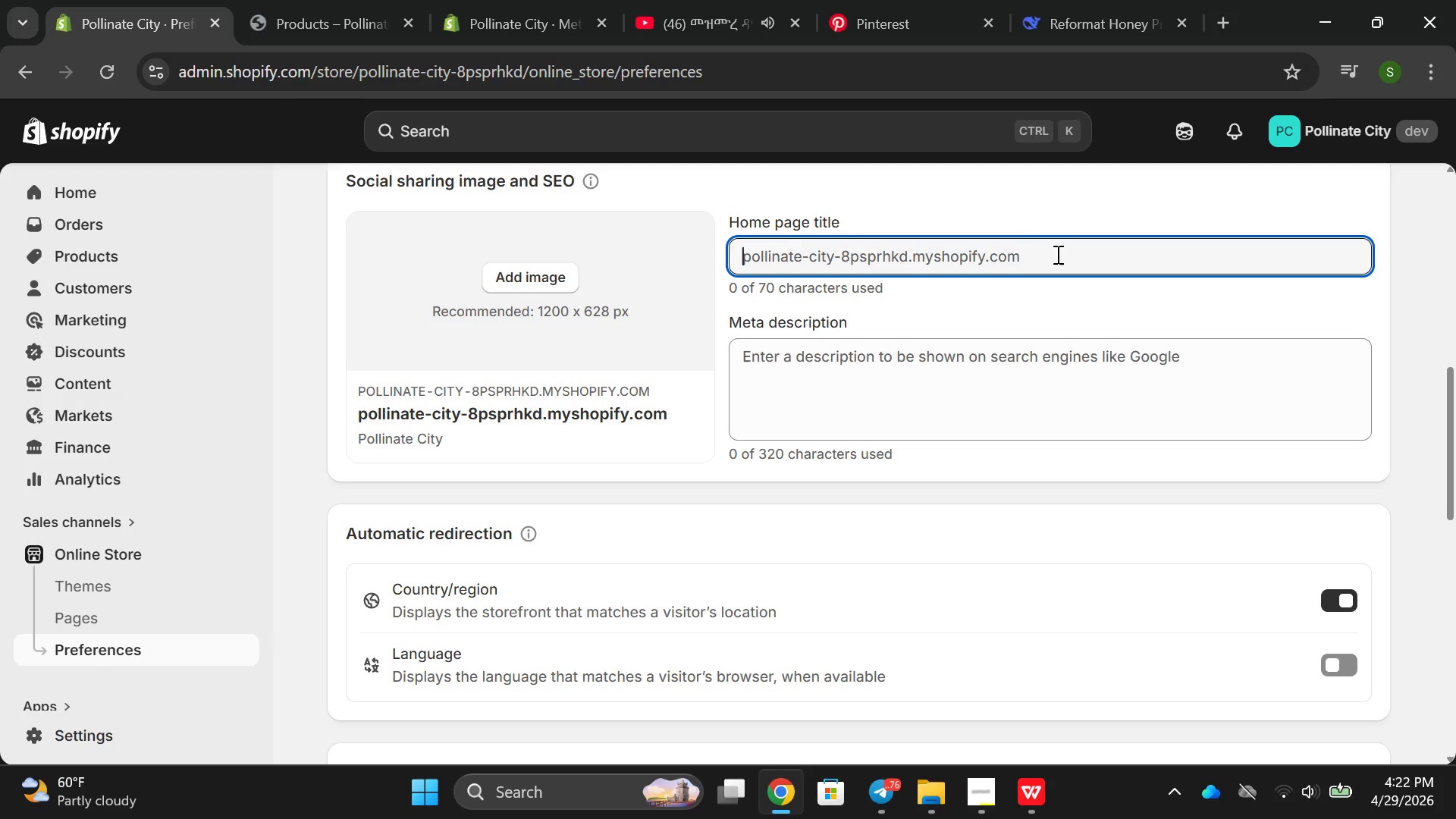 
type(Pollinare )
key(Backspace)
 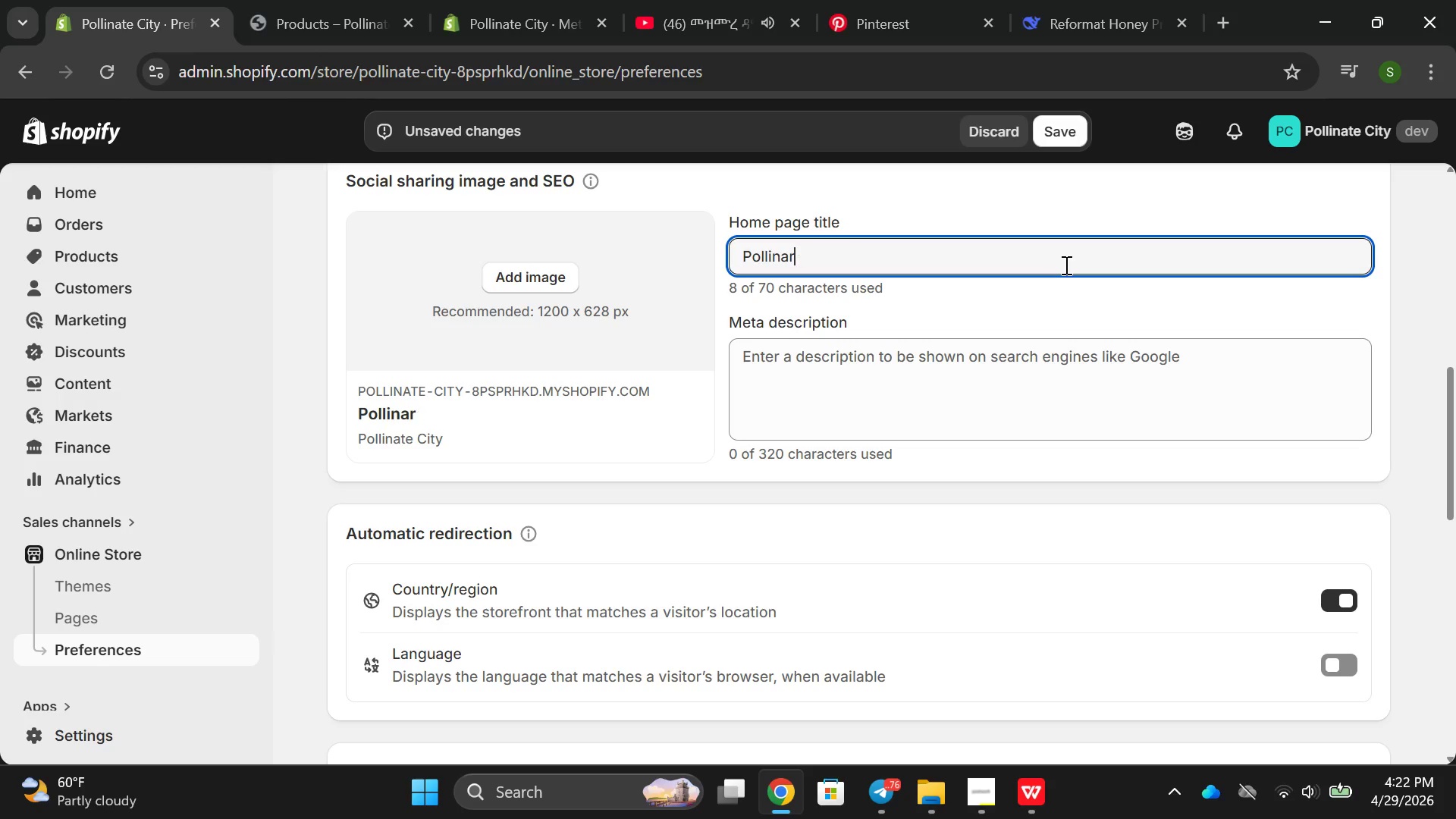 
hold_key(key=Backspace, duration=0.89)
 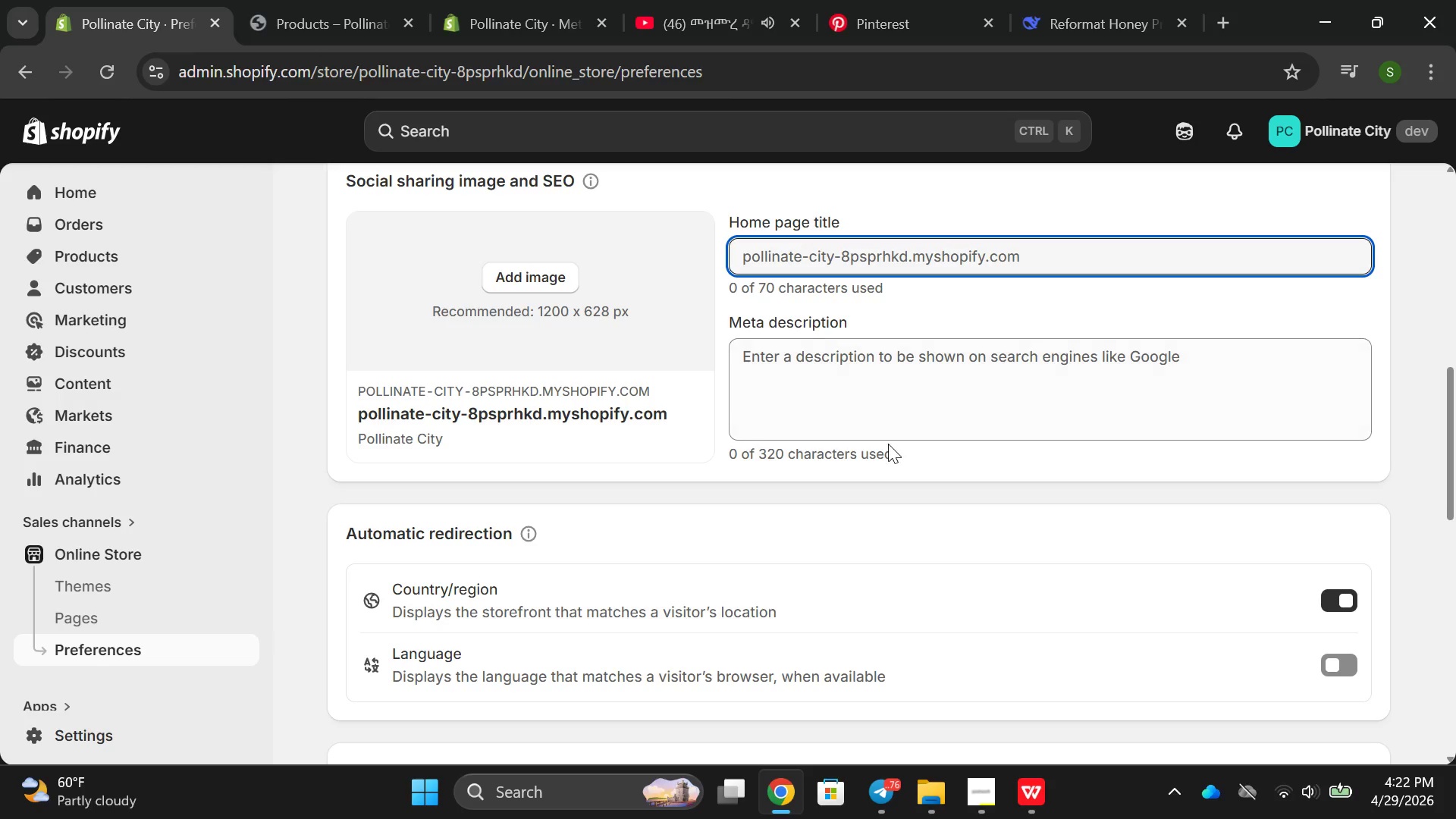 
left_click([888, 444])